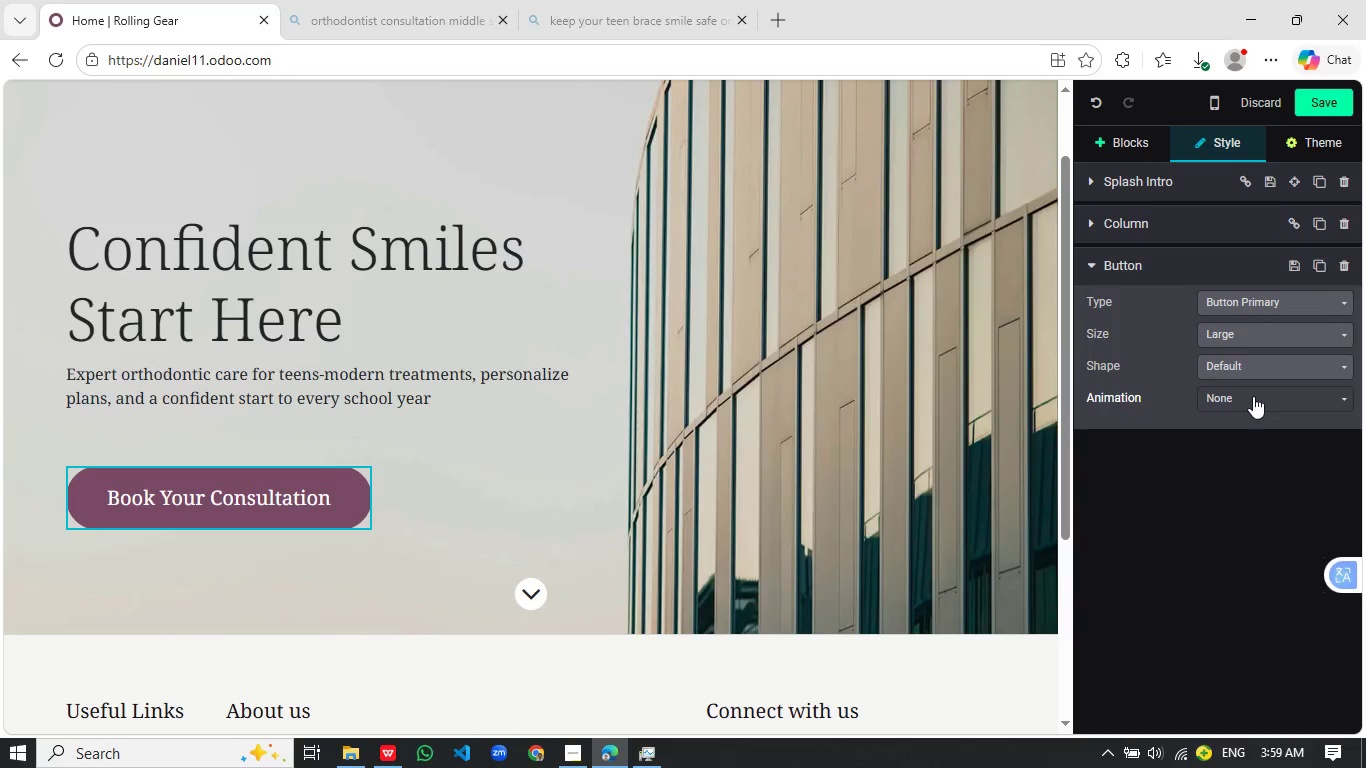 
left_click([1253, 376])
 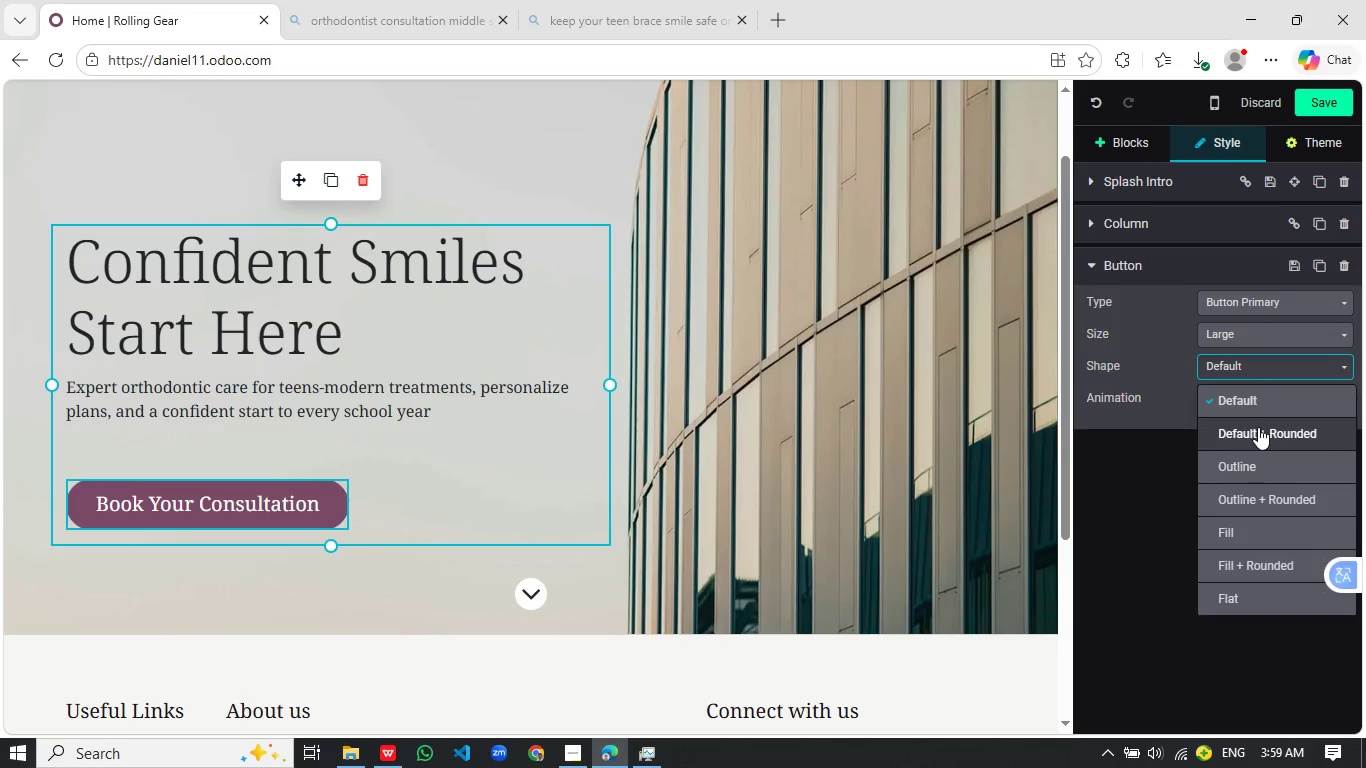 
left_click([1263, 422])
 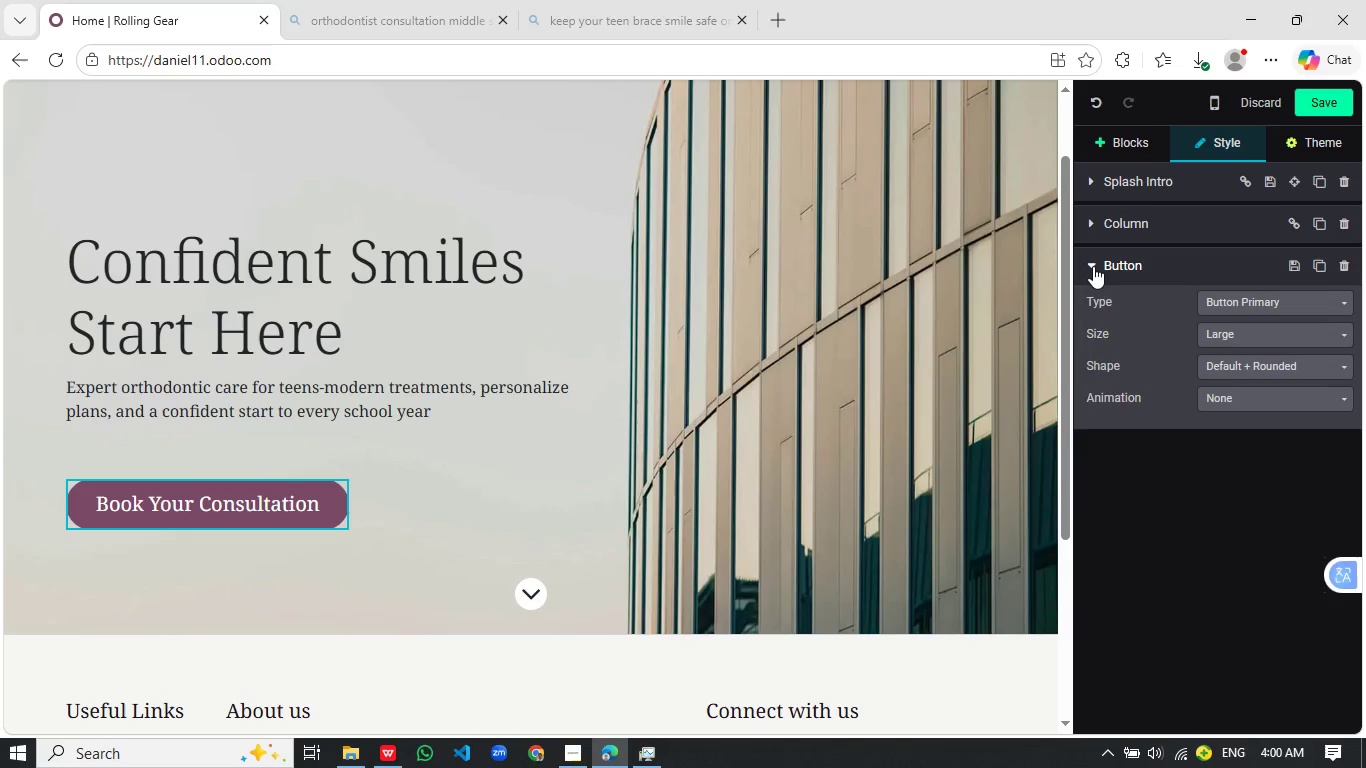 
left_click([1267, 297])
 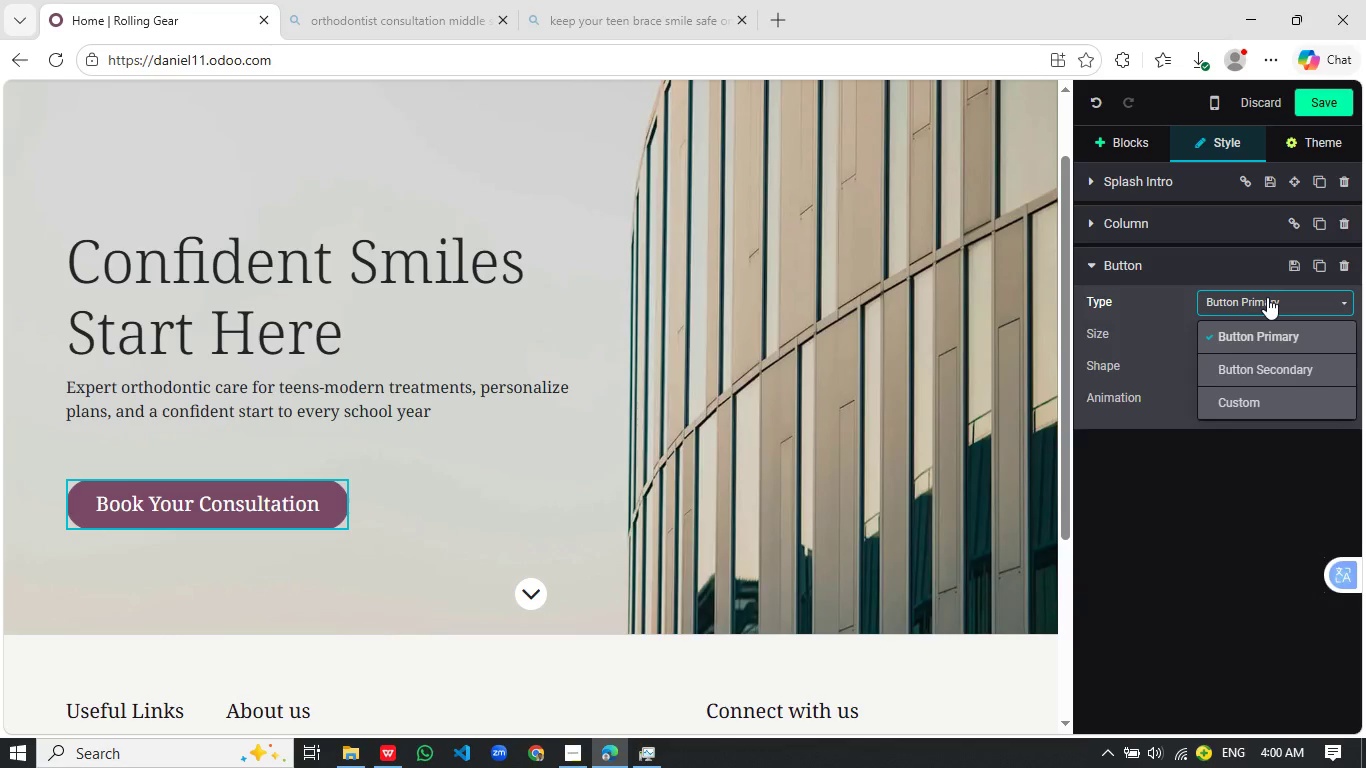 
left_click([1267, 297])
 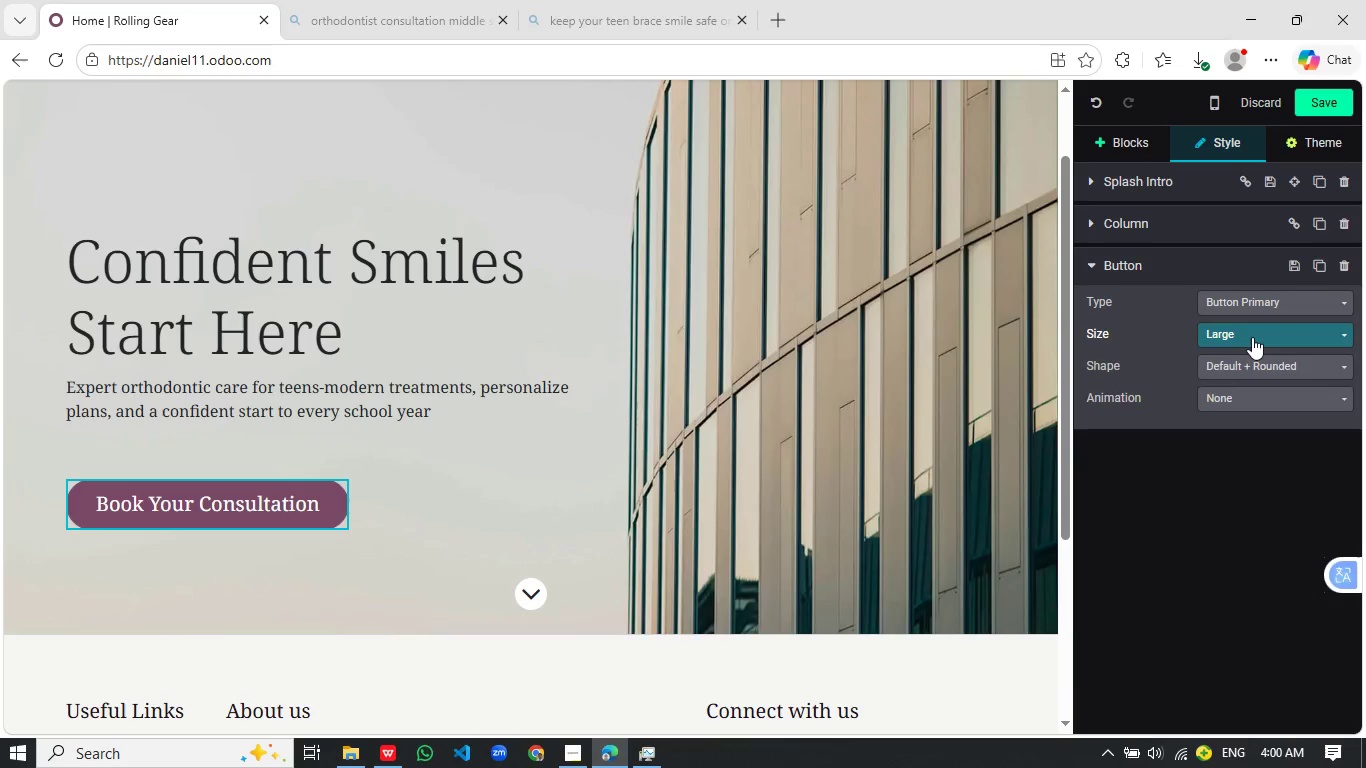 
left_click([1252, 337])
 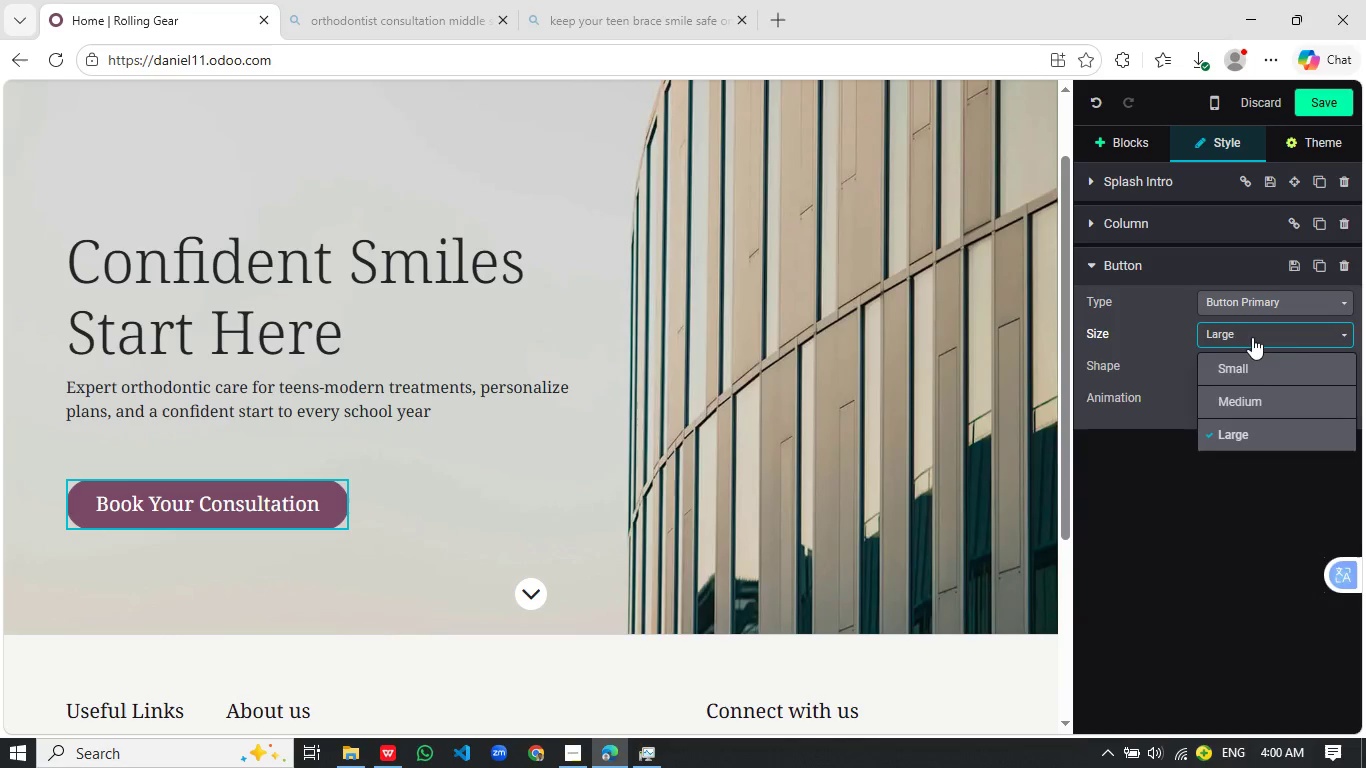 
left_click([1252, 337])
 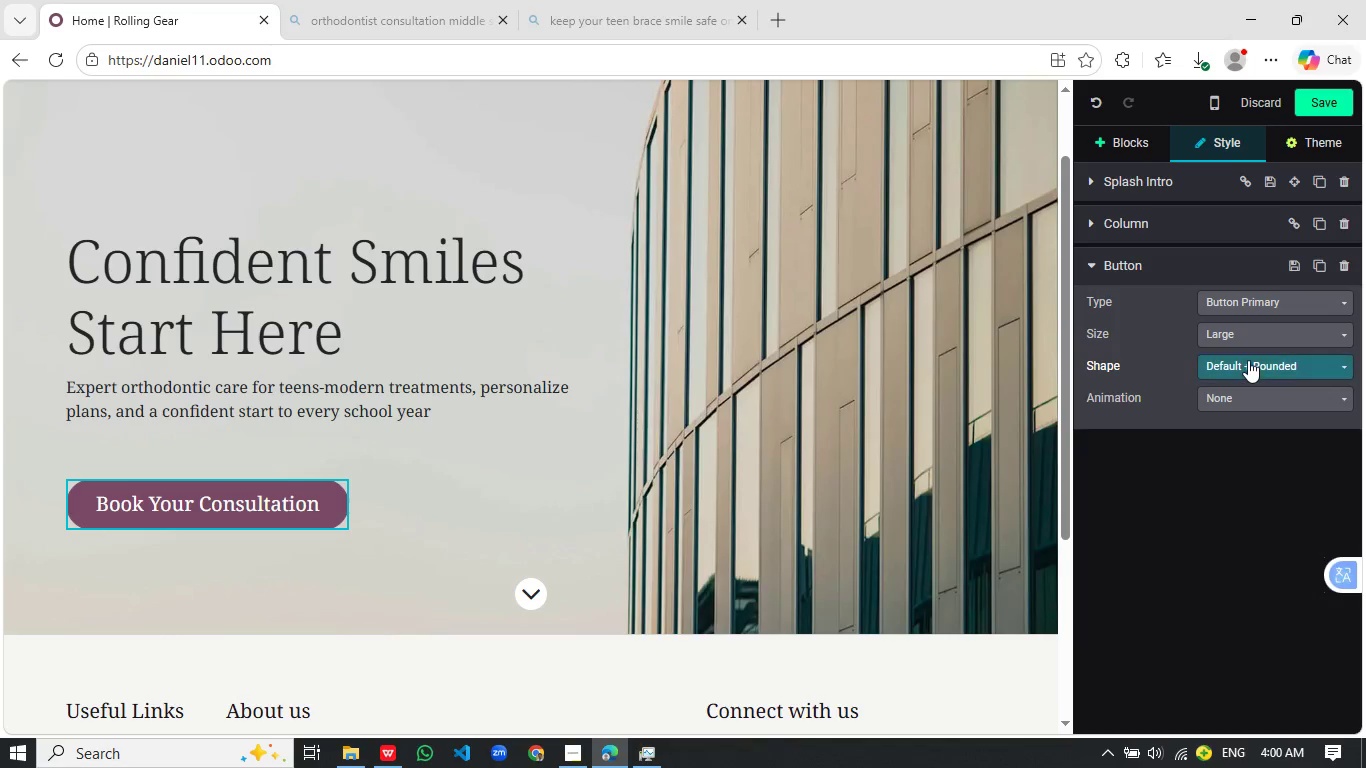 
left_click([1248, 360])
 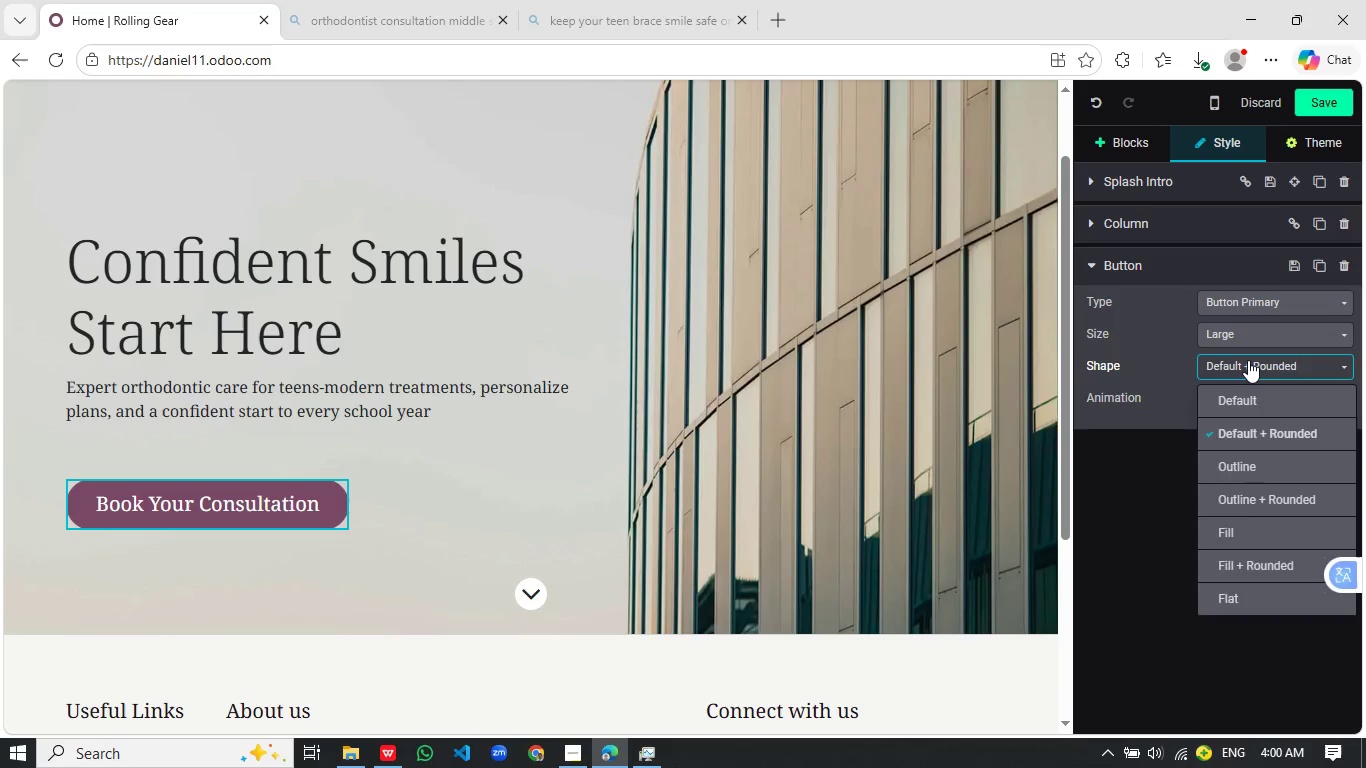 
left_click([1248, 360])
 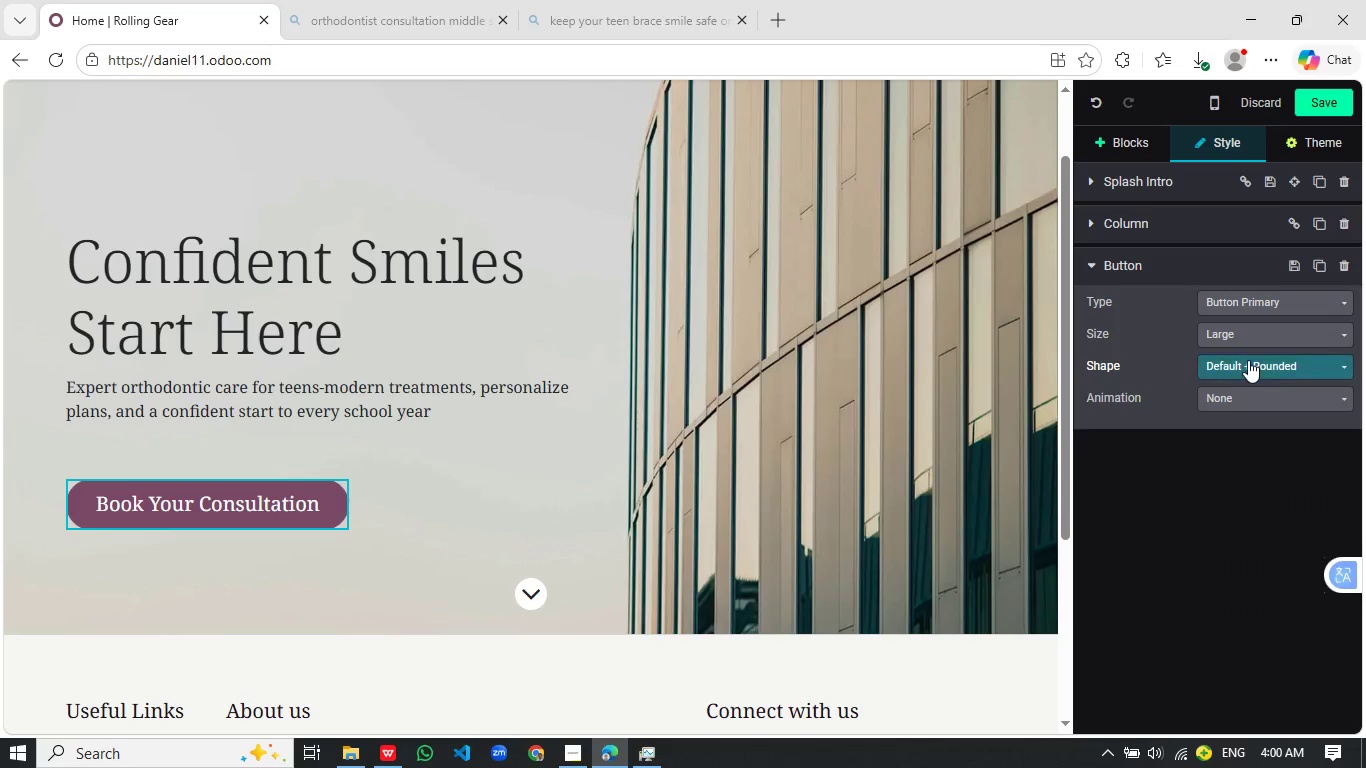 
left_click([1248, 360])
 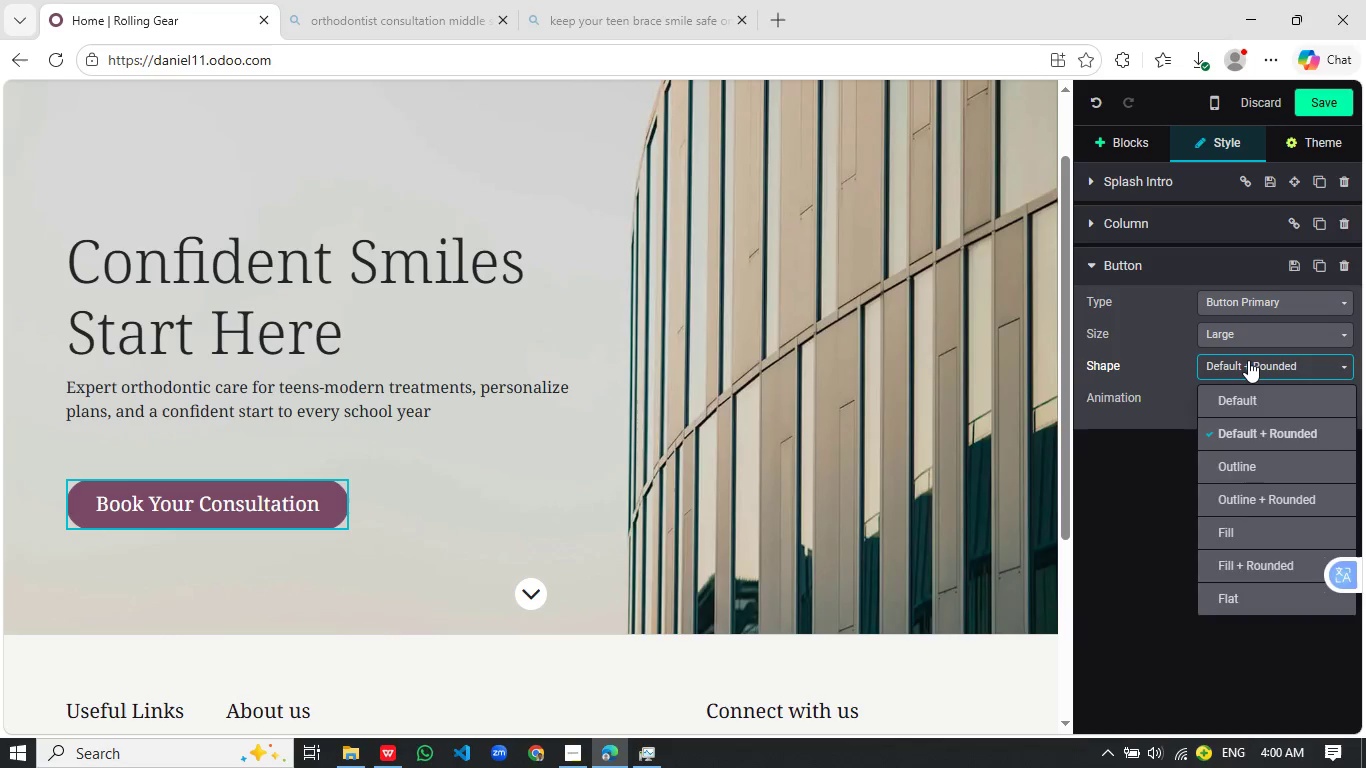 
left_click([1248, 360])
 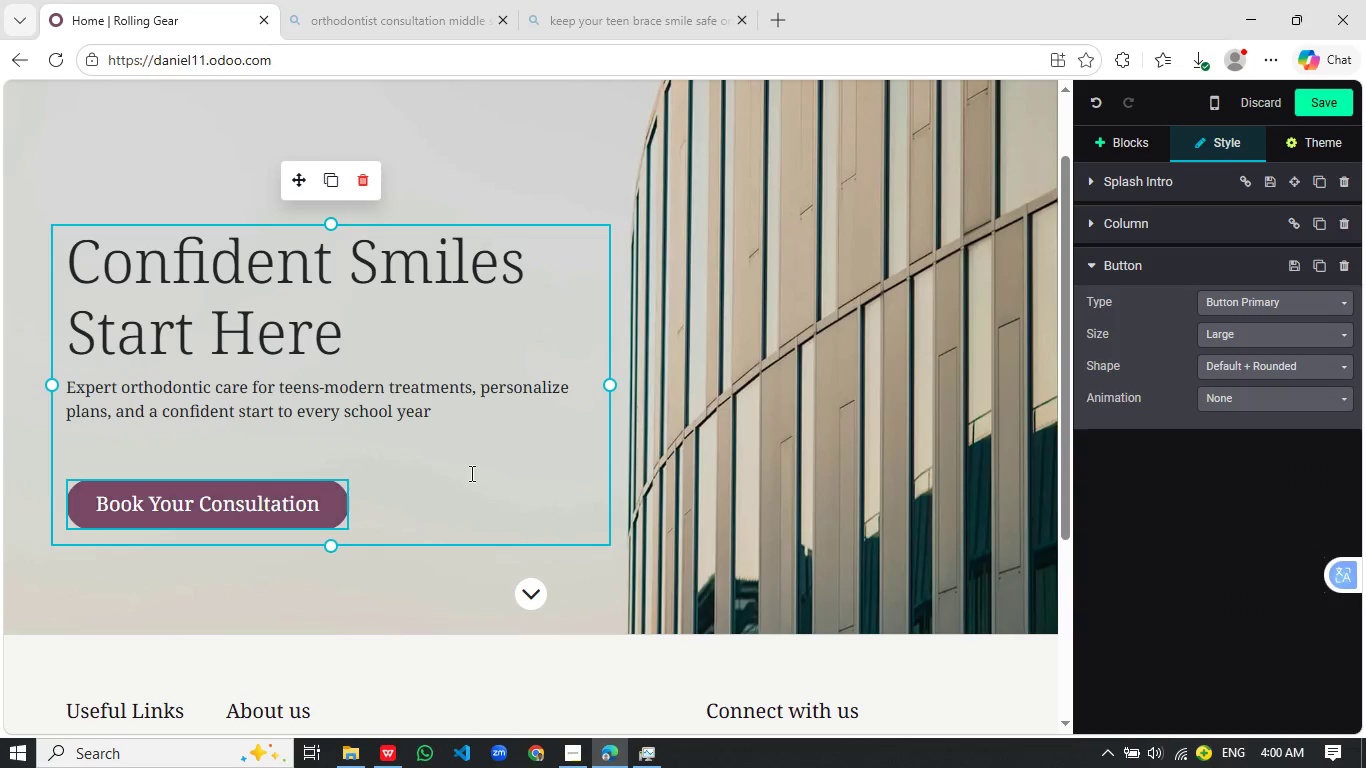 
left_click([470, 473])
 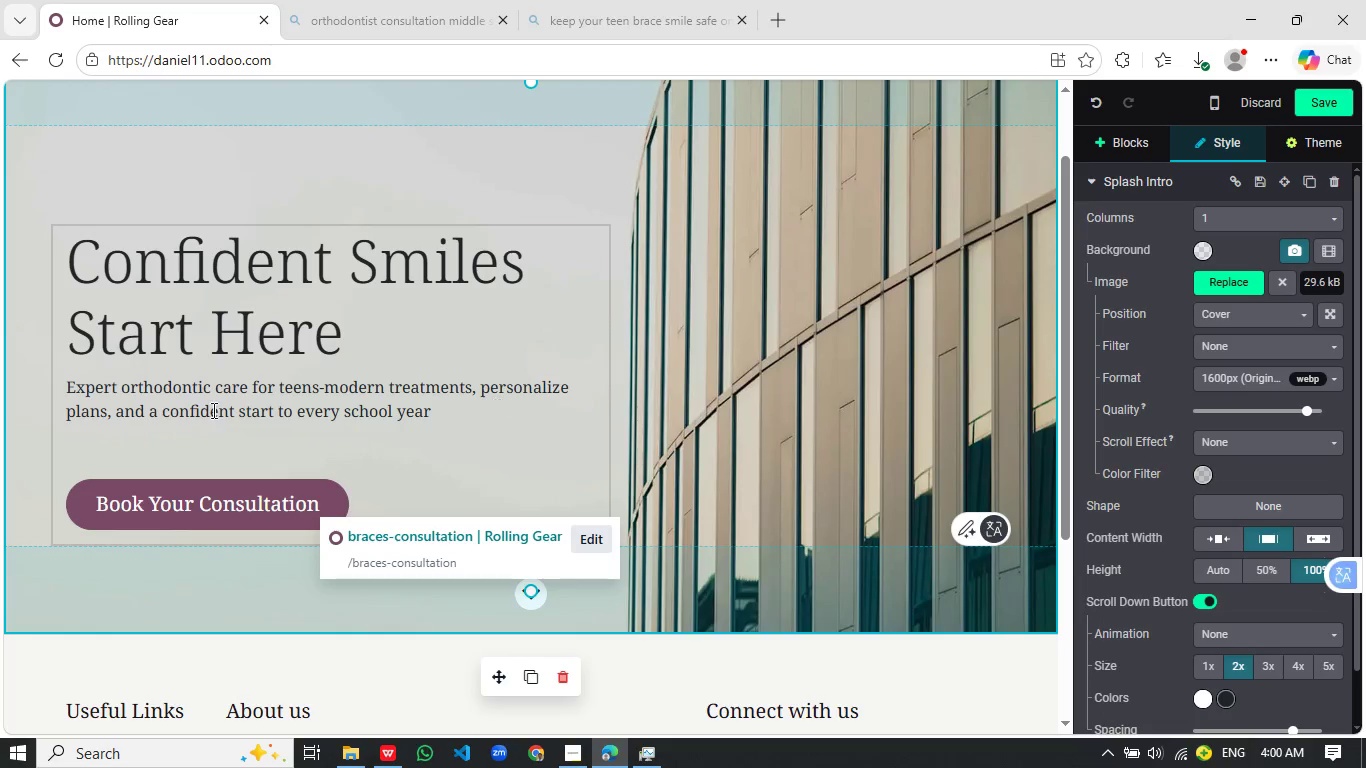 
left_click([113, 456])
 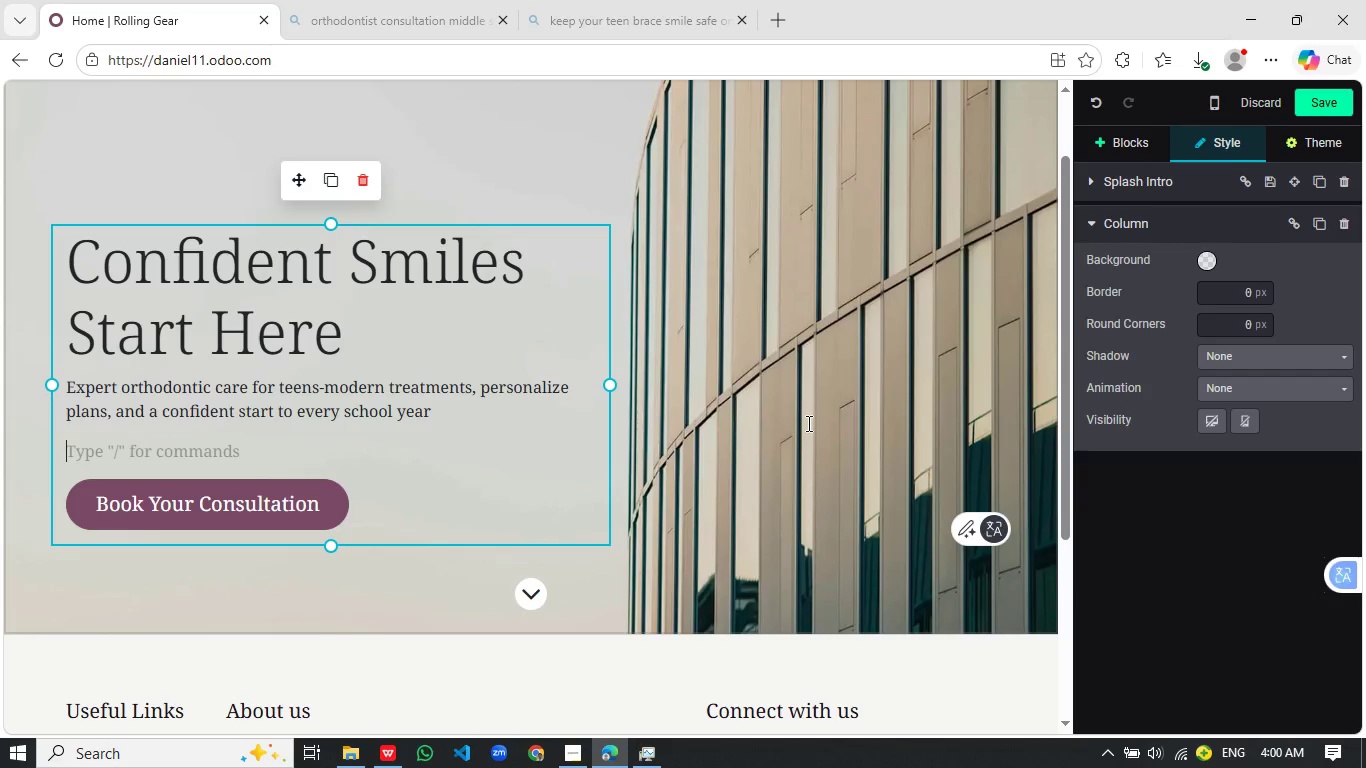 
left_click([807, 423])
 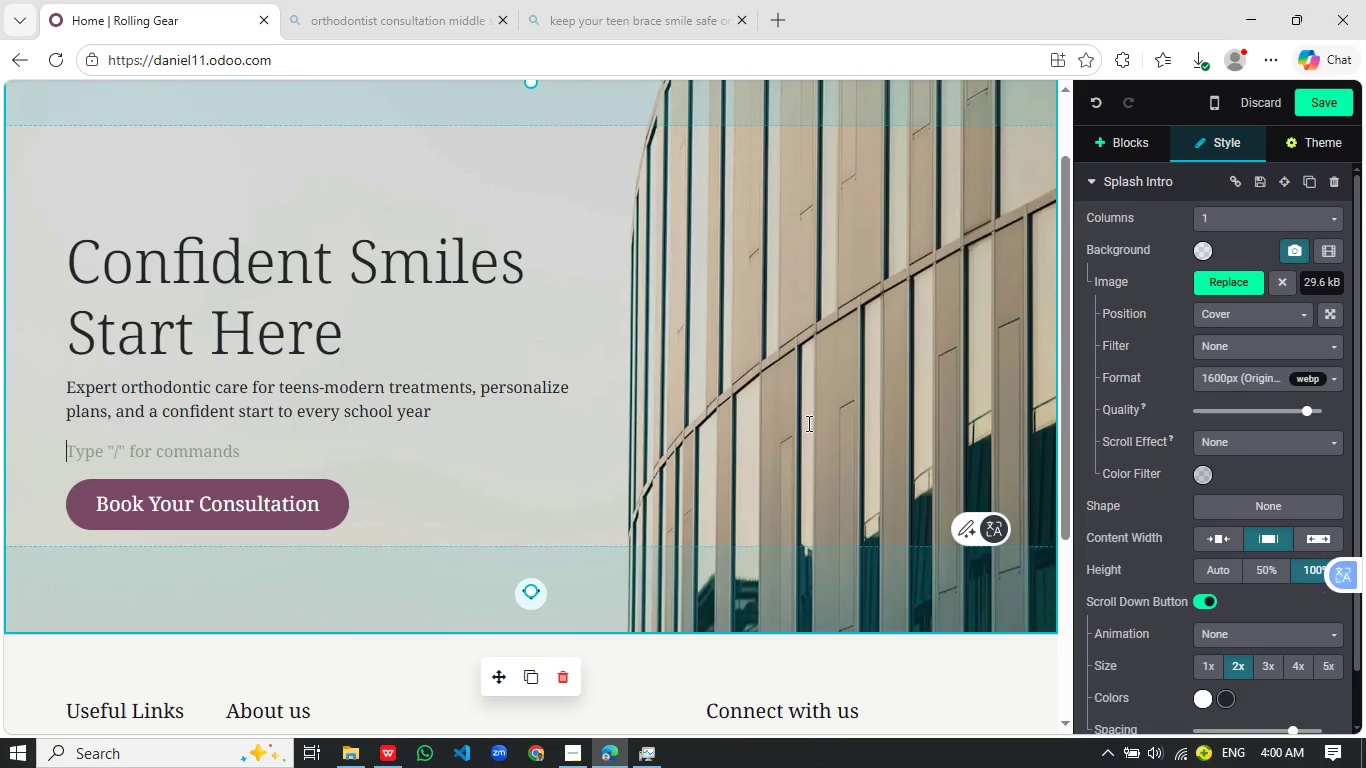 
left_click([778, 413])
 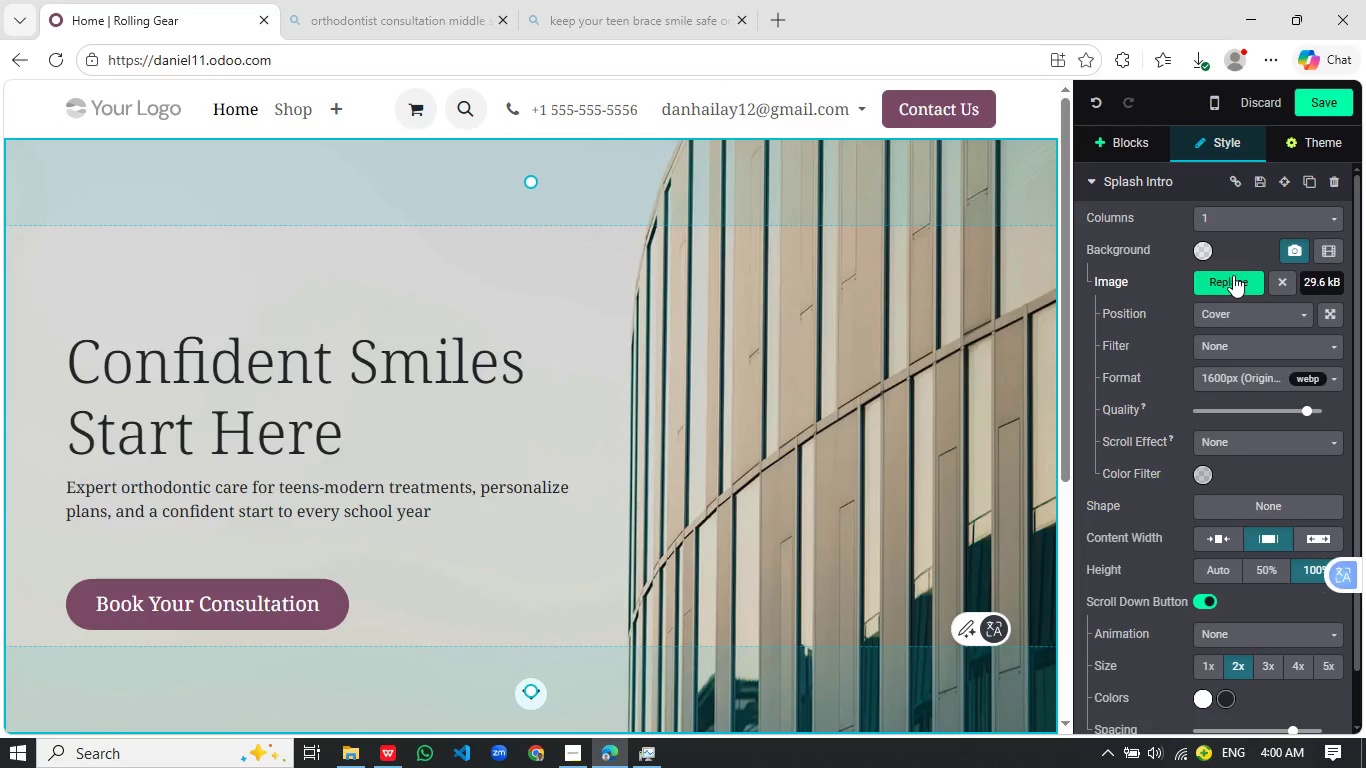 
left_click([1233, 276])
 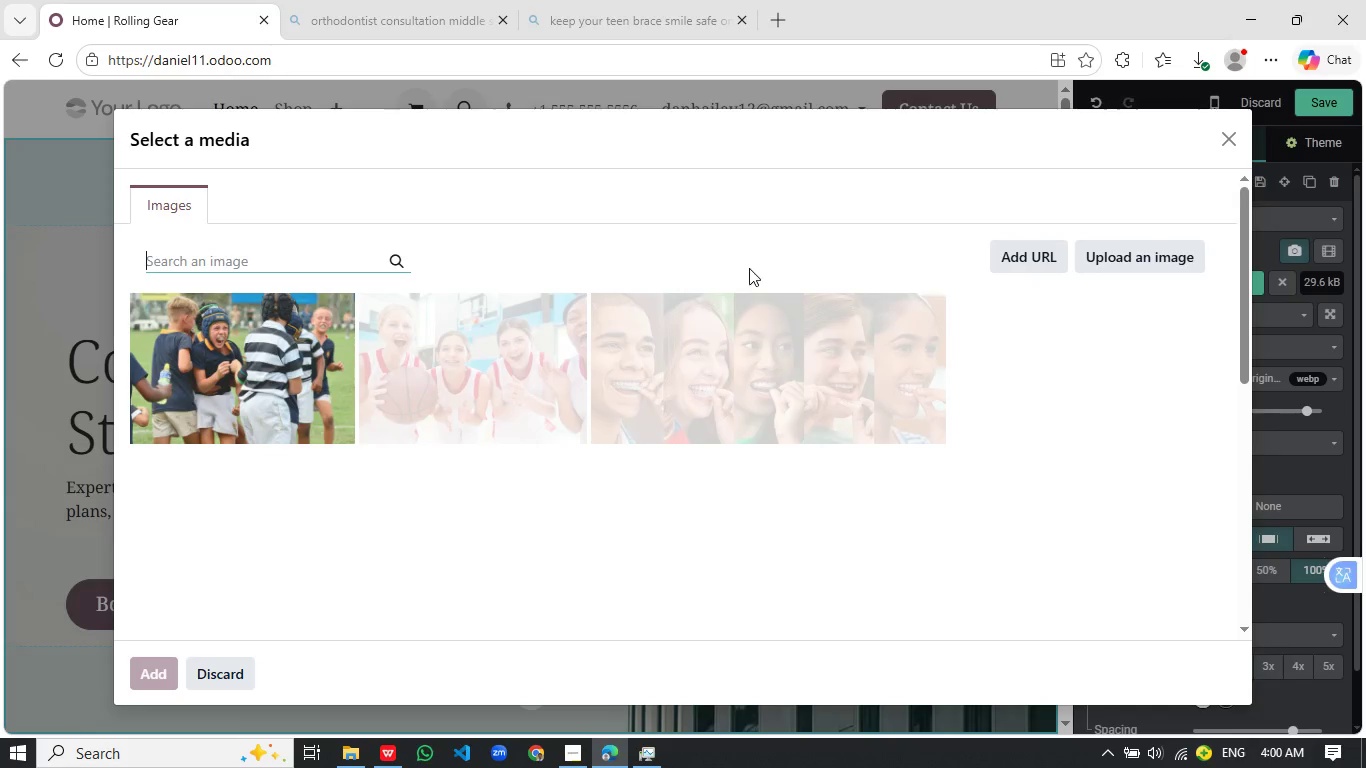 
scroll: coordinate [807, 423], scroll_direction: up, amount: 2.0
 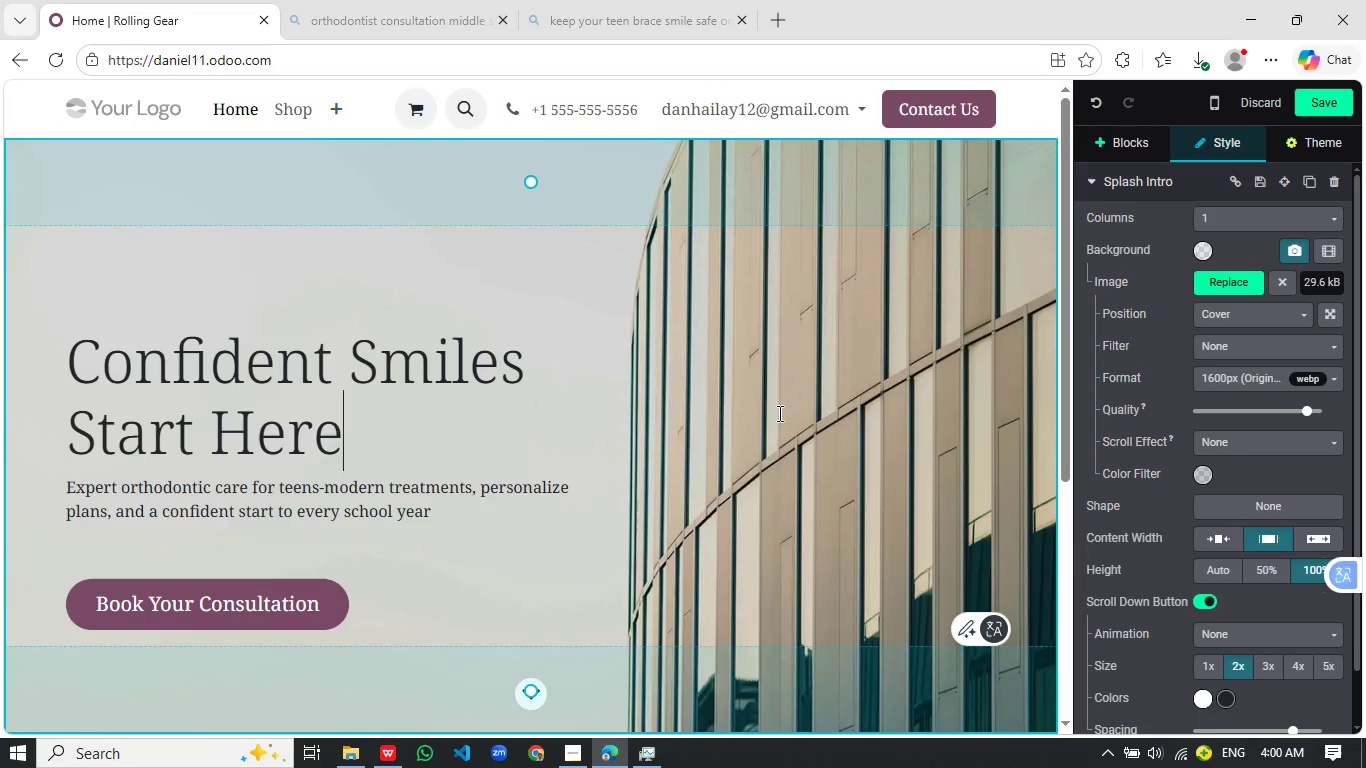 
key(T)
 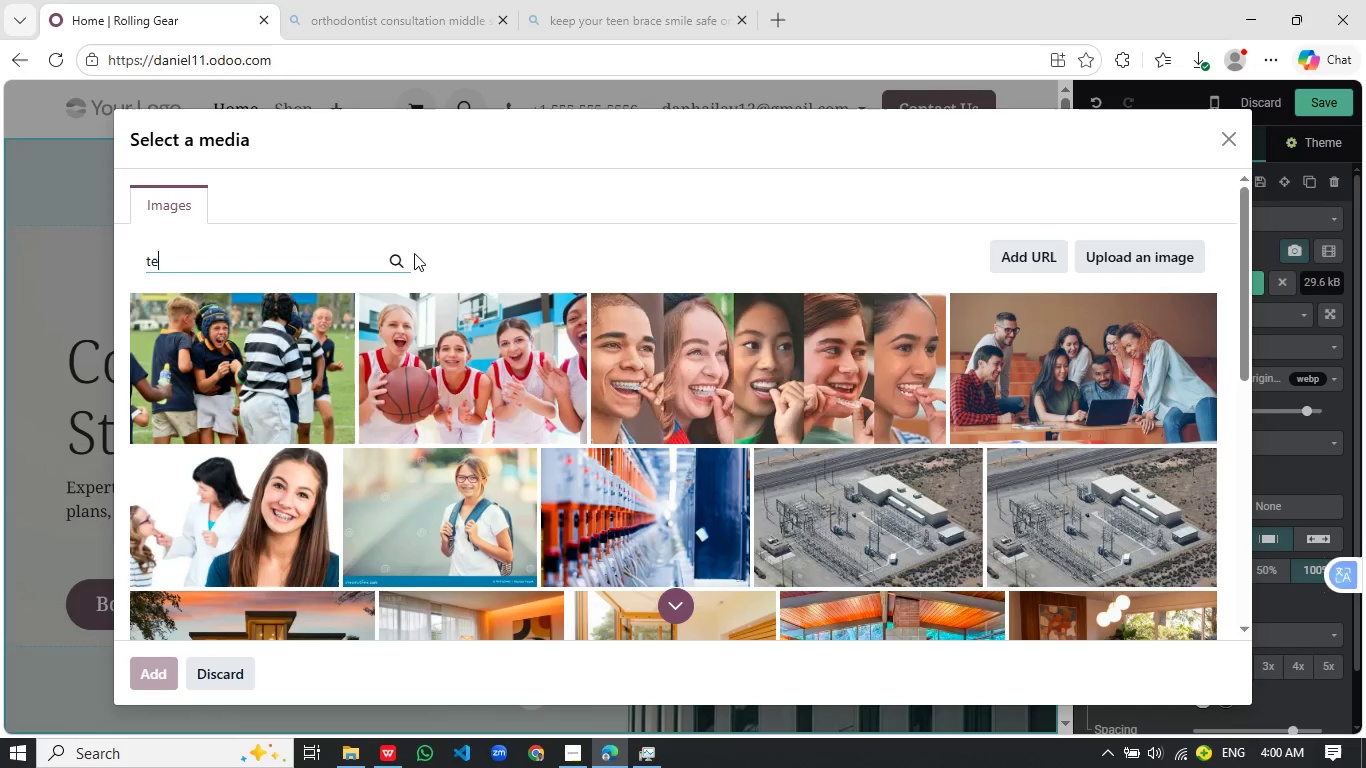 
type(een smiling braces invisalign orthodontise)
key(Backspace)
type(t clinic bright modern dental office happy familyac)
 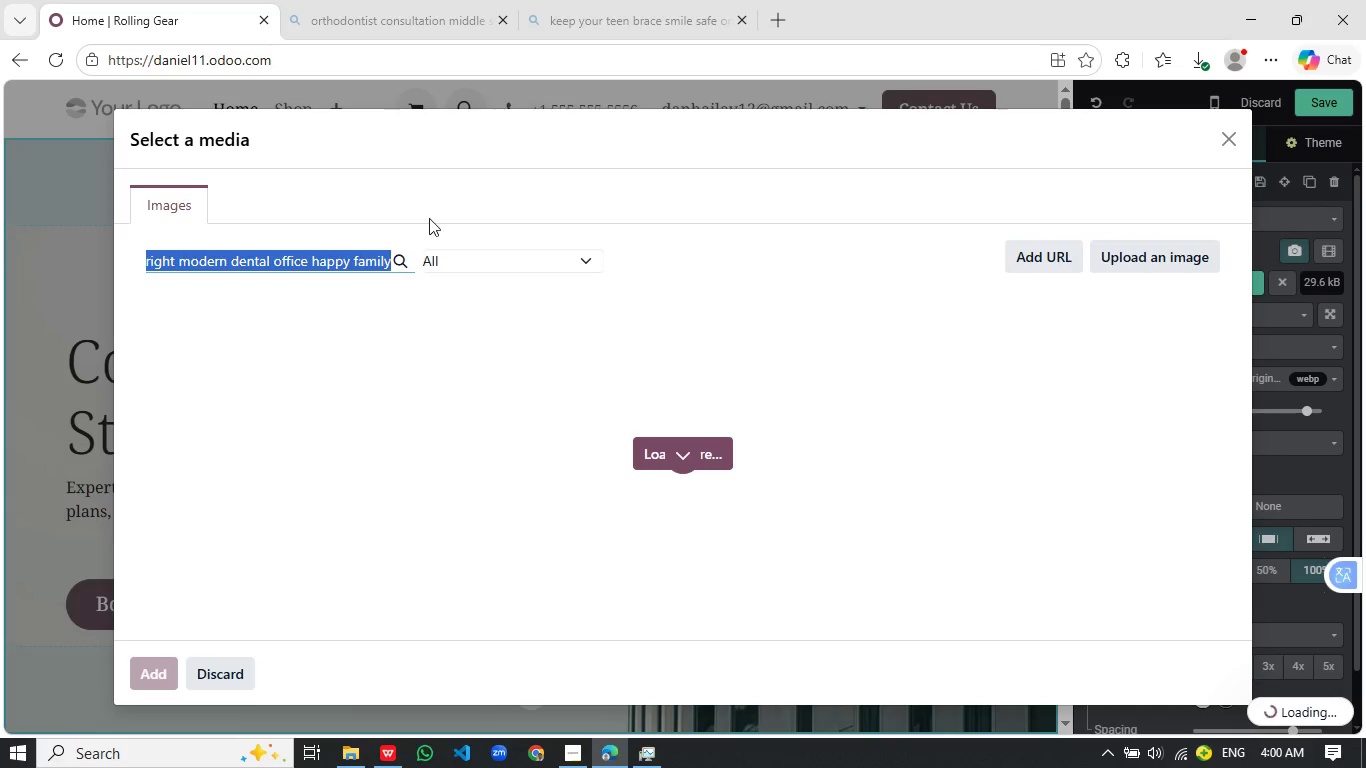 
hold_key(key=ControlLeft, duration=0.78)
 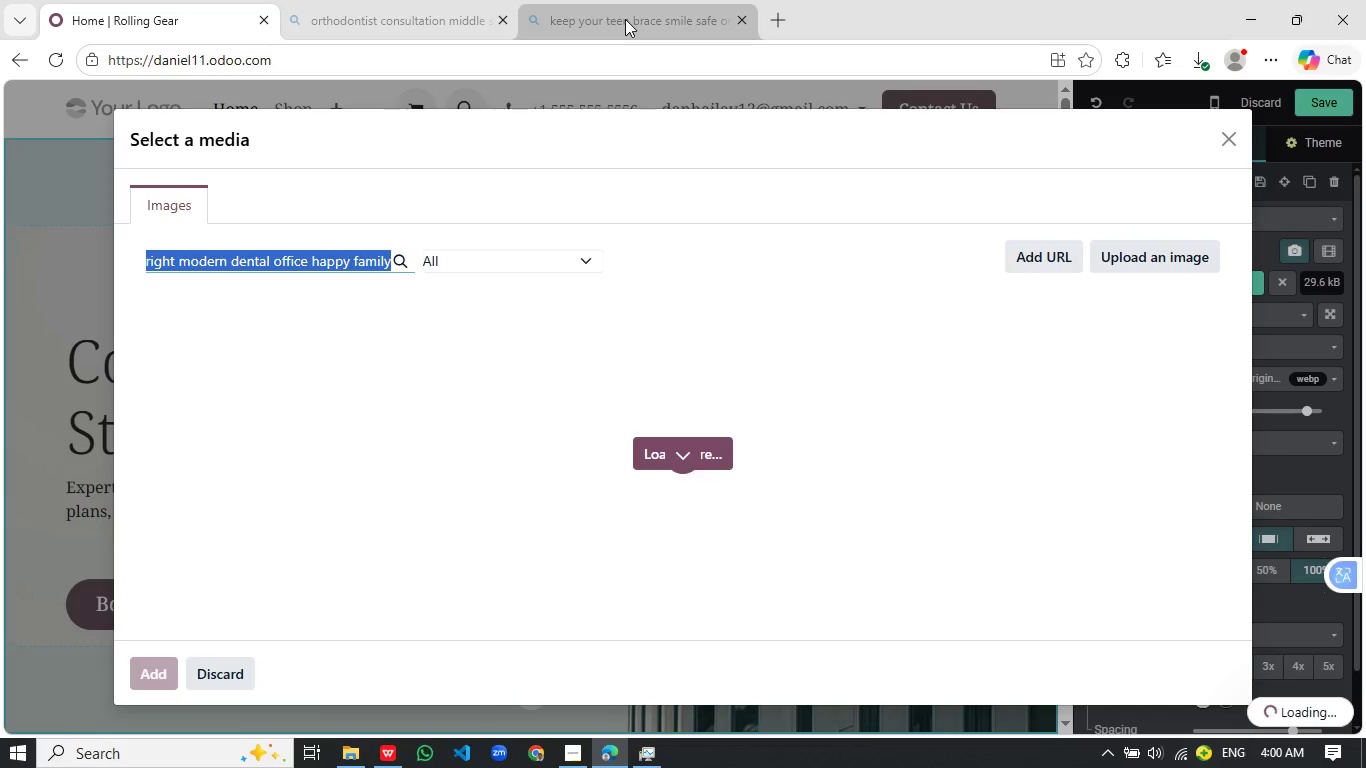 
left_click([625, 19])
 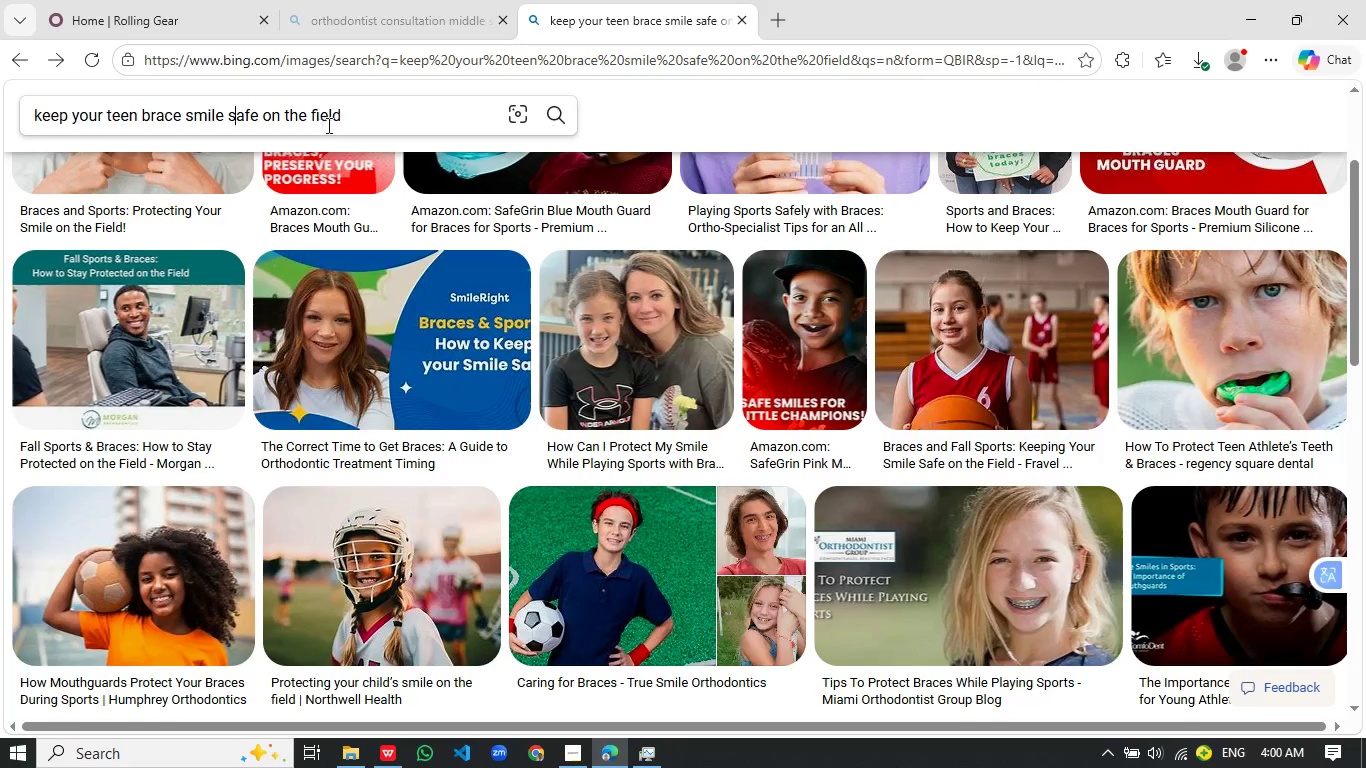 
key(Control+A)
 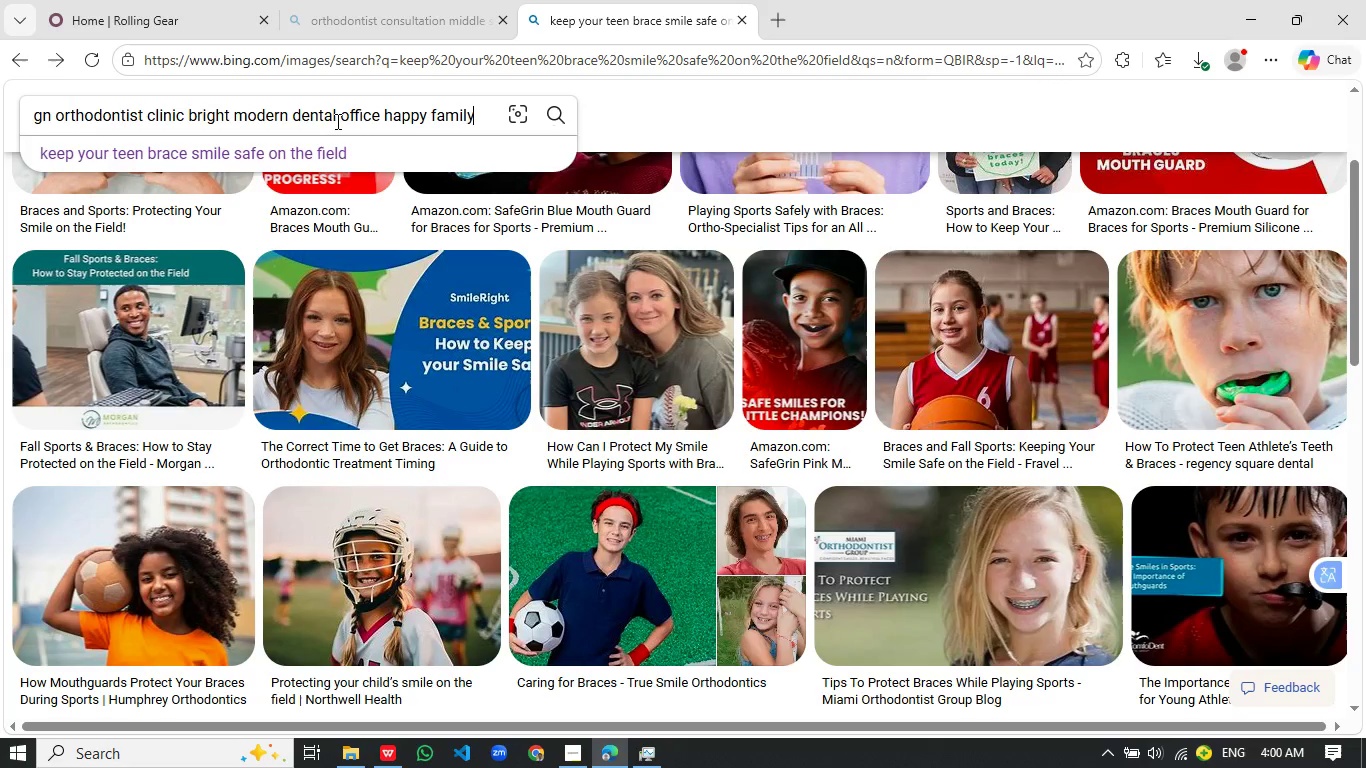 
key(Control+V)
 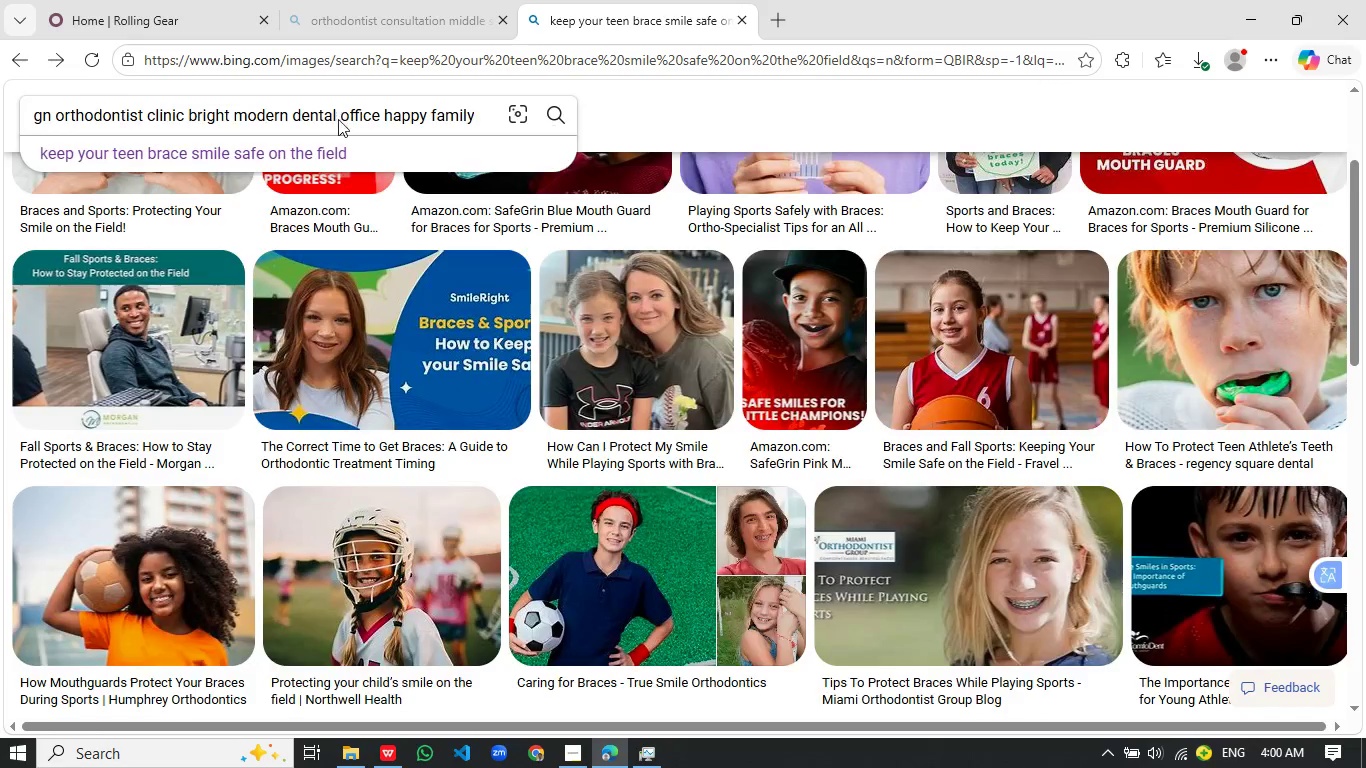 
key(Control+Enter)
 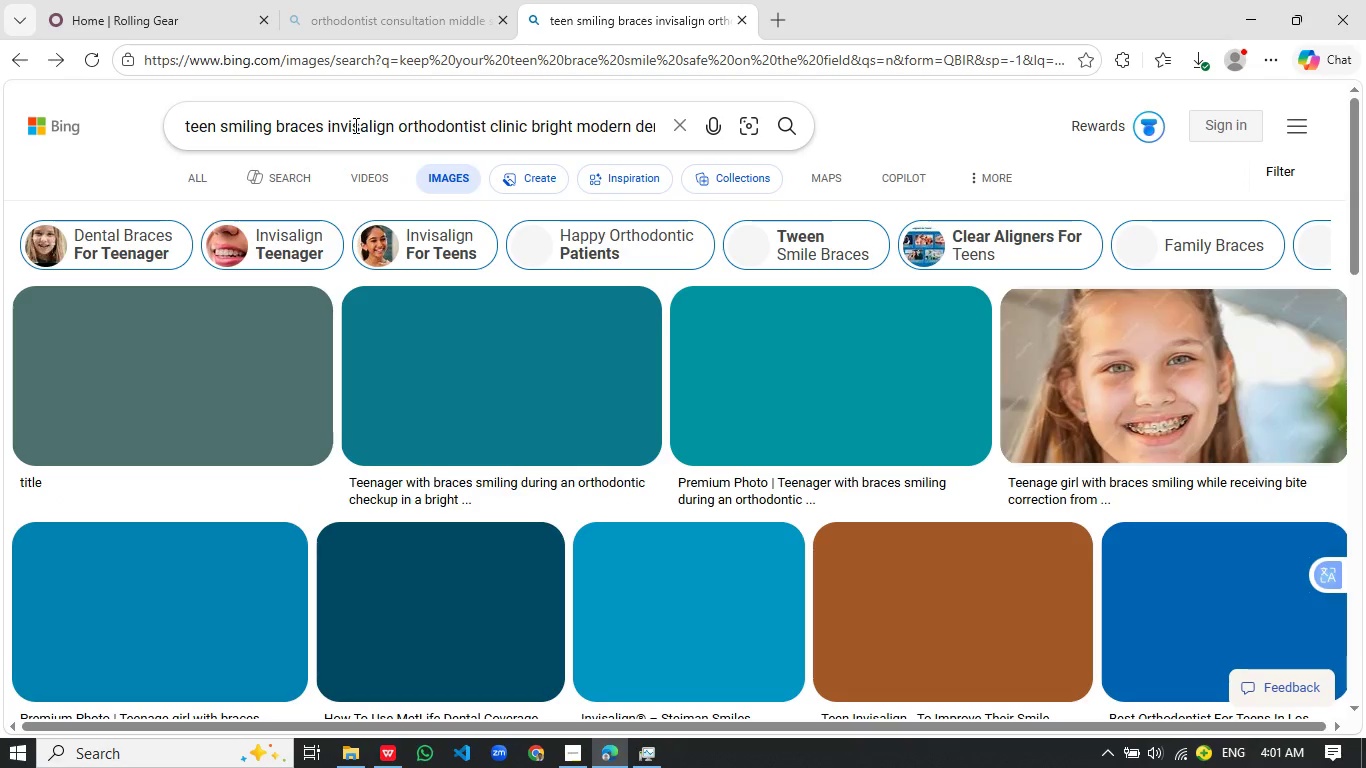 
wait(10.38)
 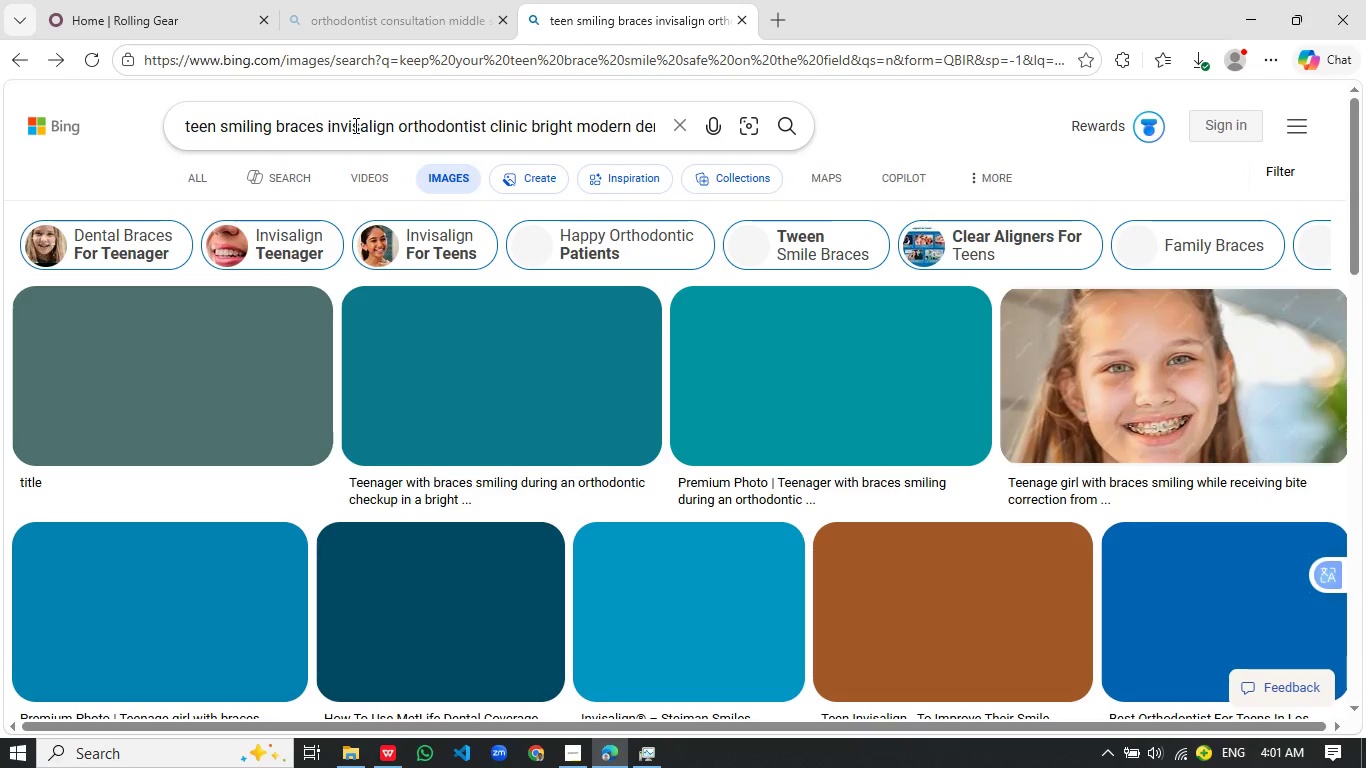 
scroll: coordinate [786, 370], scroll_direction: down, amount: 1.0
 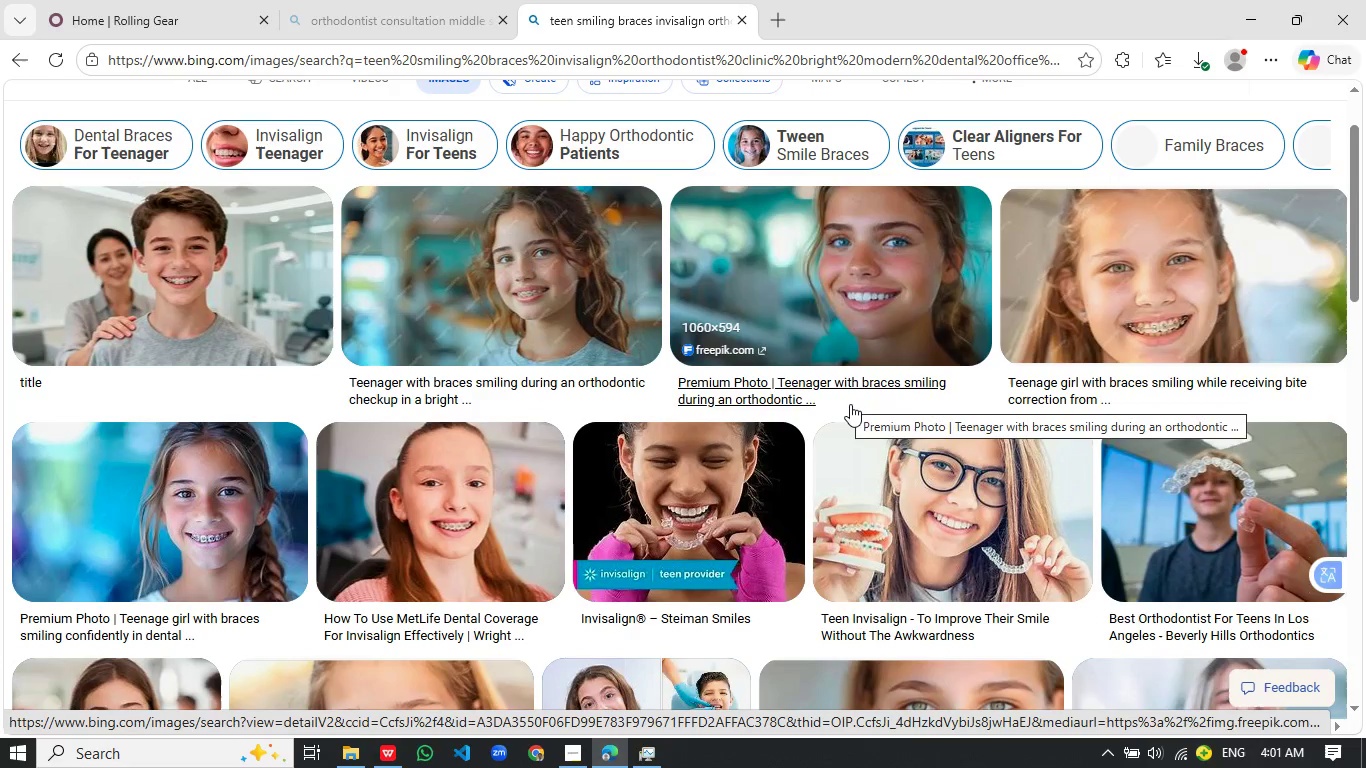 
mouse_move([1103, 448])
 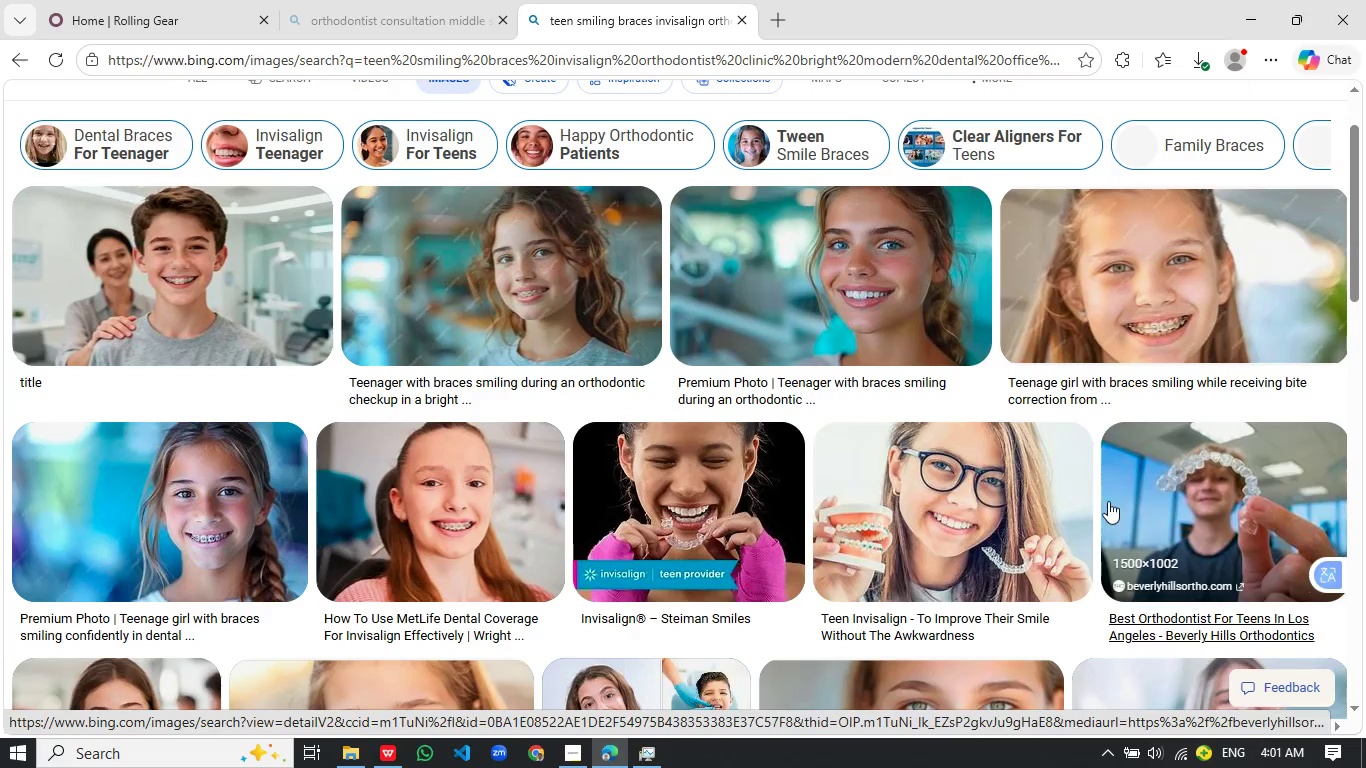 
left_click([974, 497])
 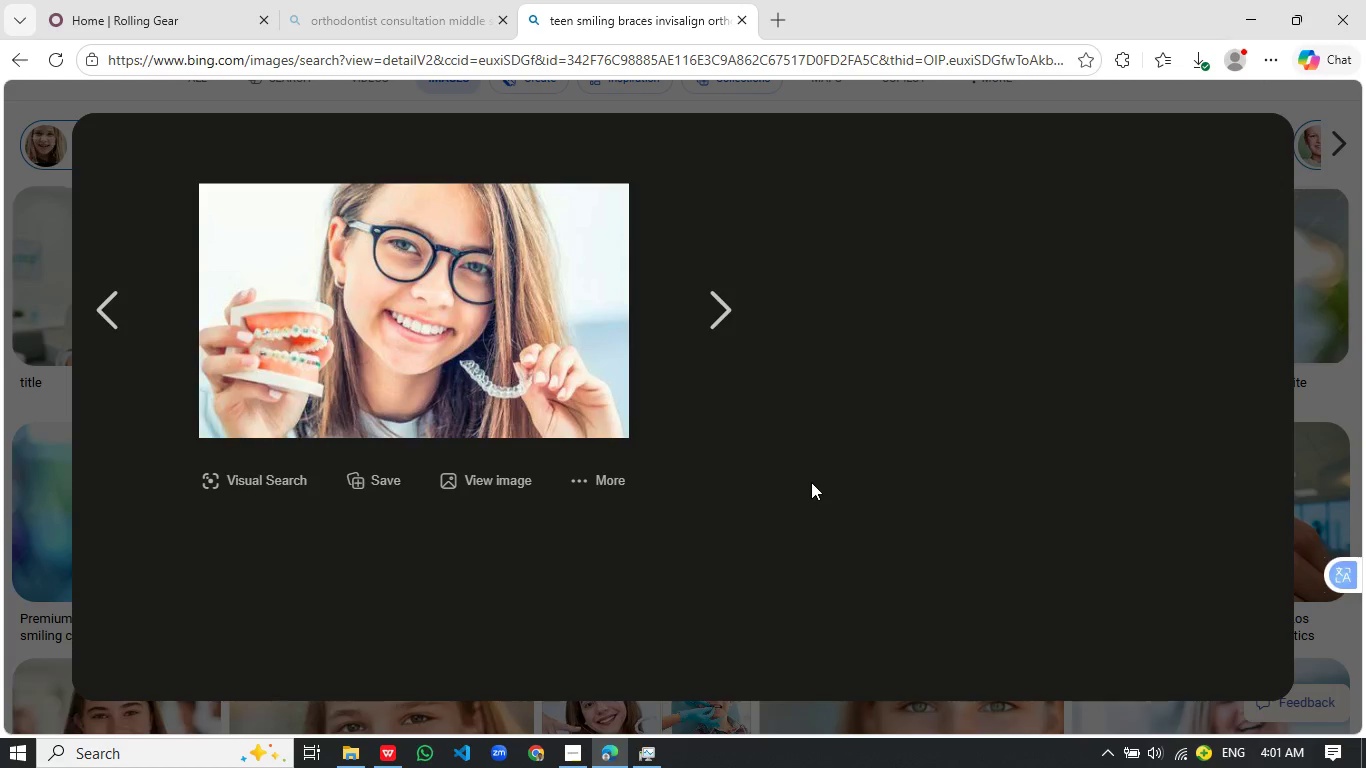 
wait(16.25)
 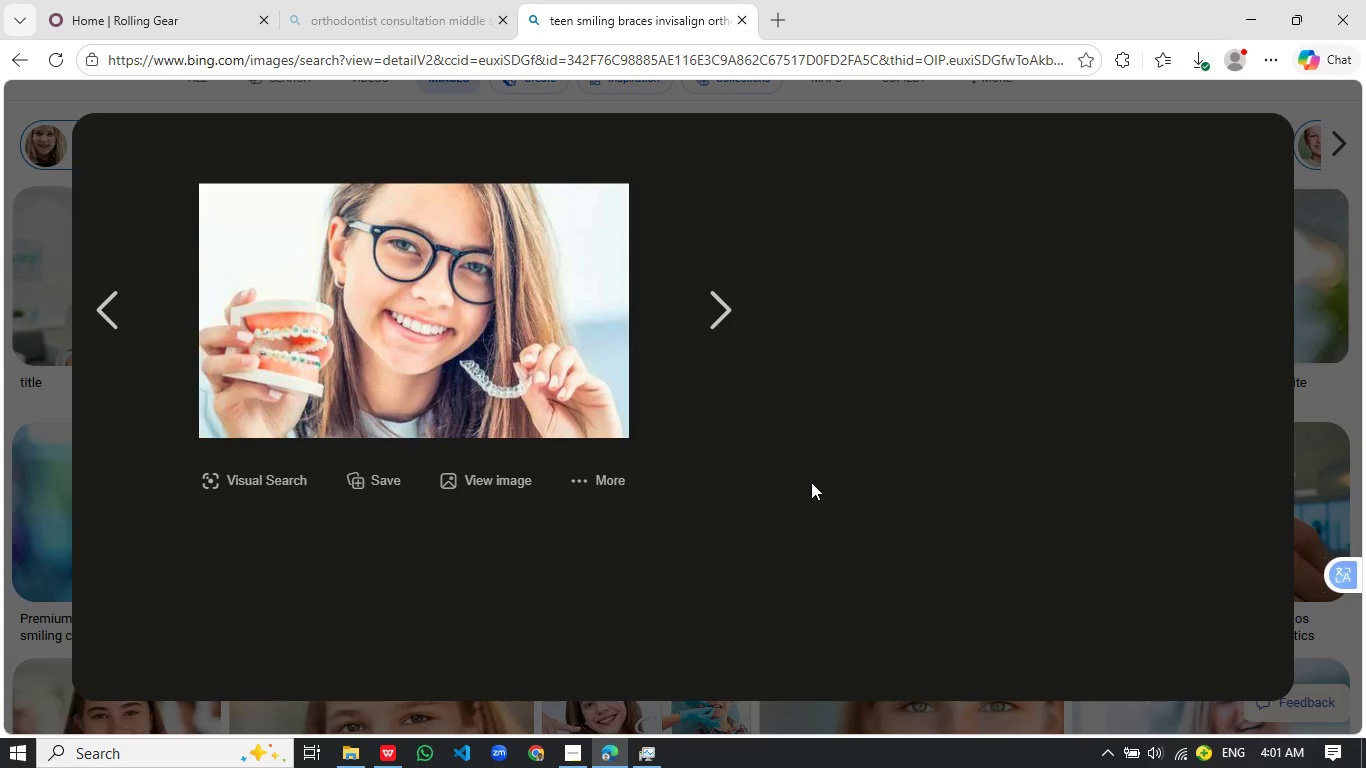 
right_click([505, 325])
 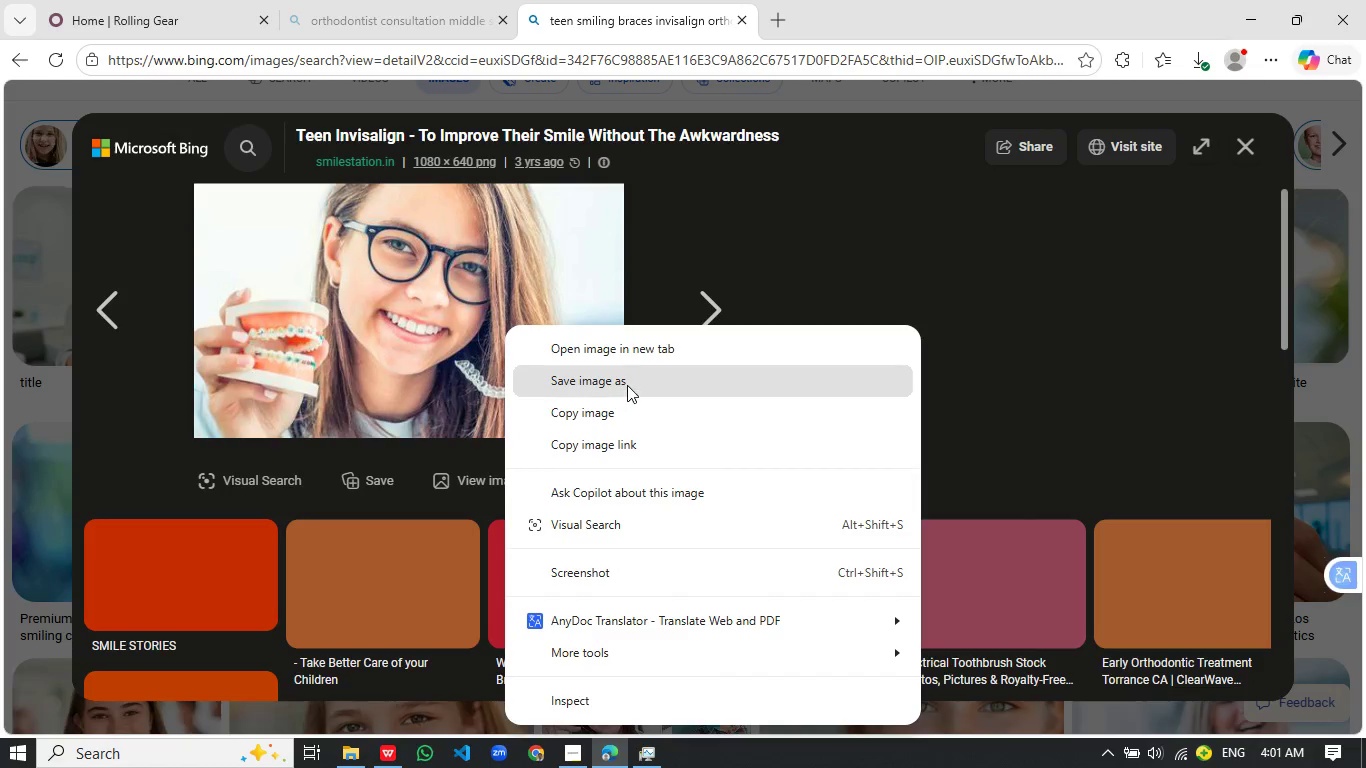 
left_click([627, 385])
 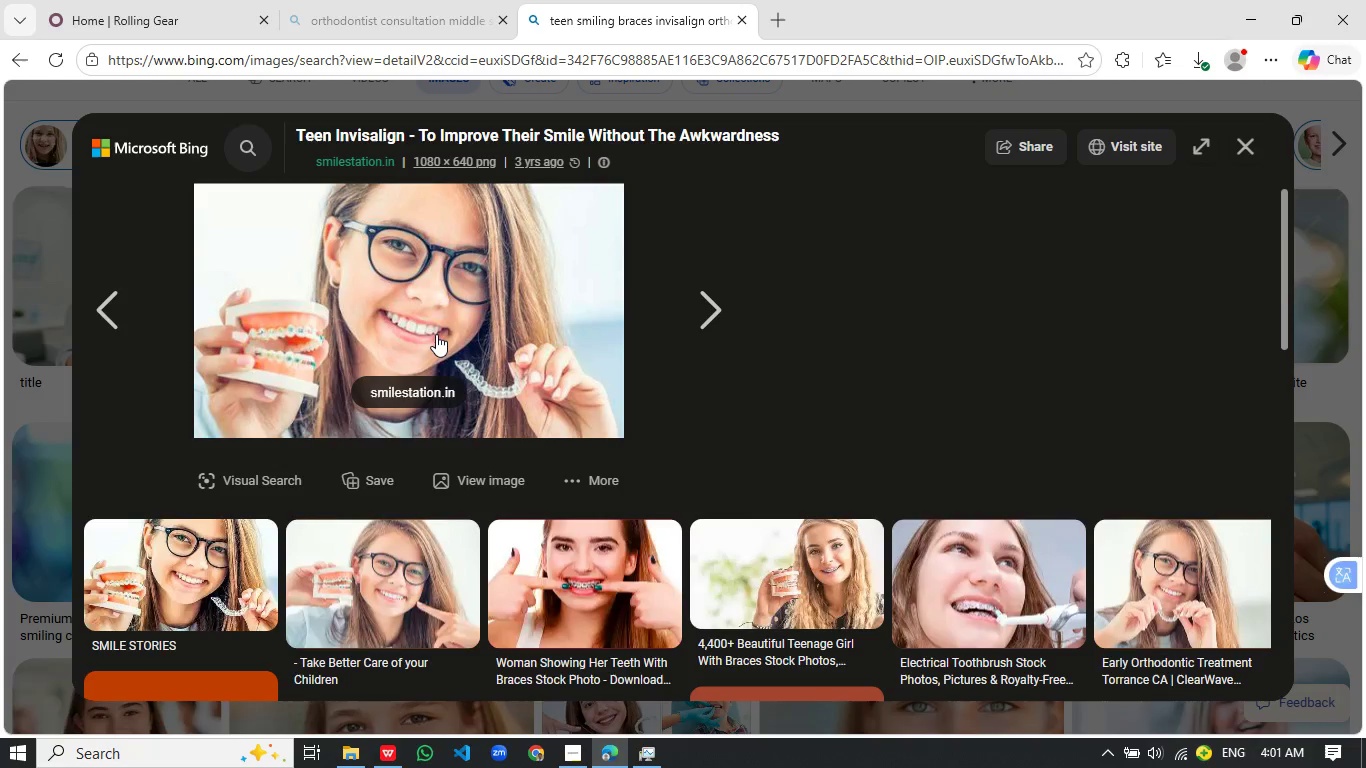 
wait(9.3)
 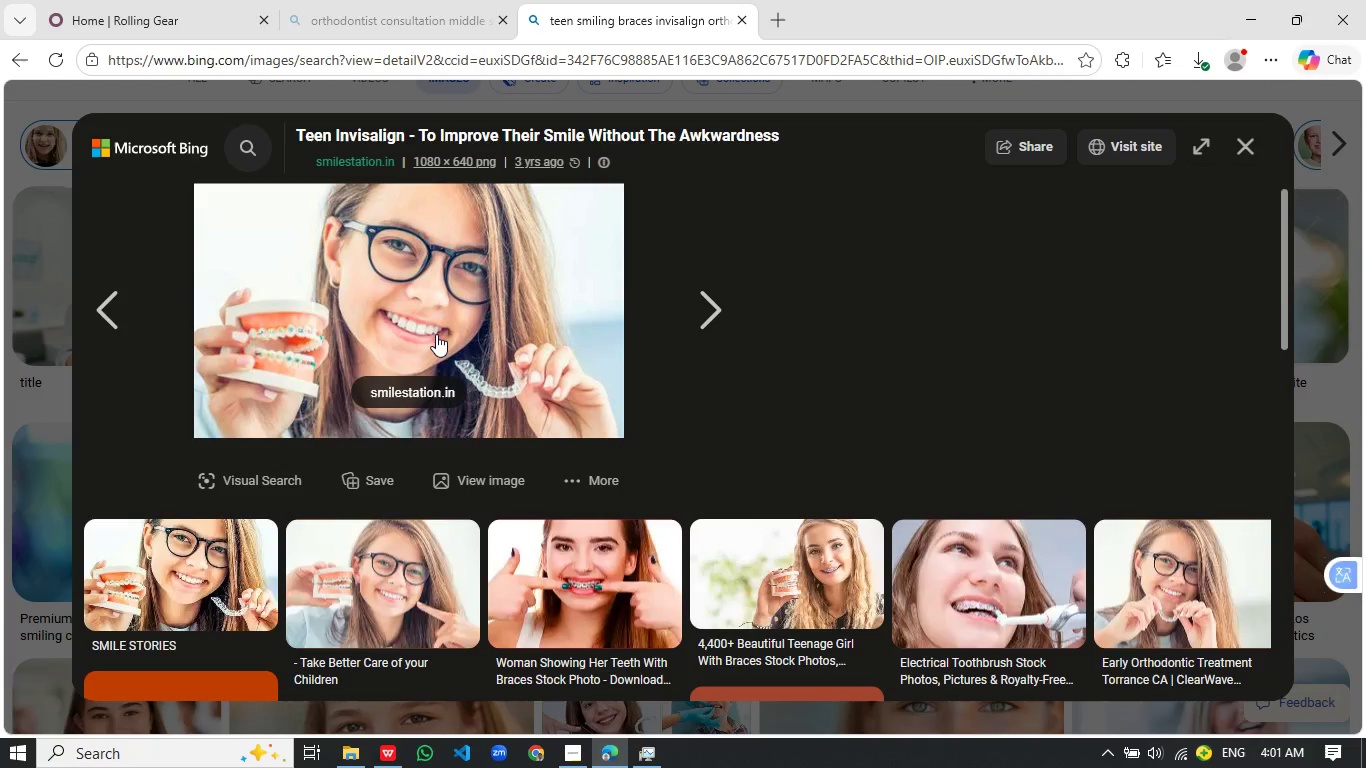 
type(imagesfs.jpg)
 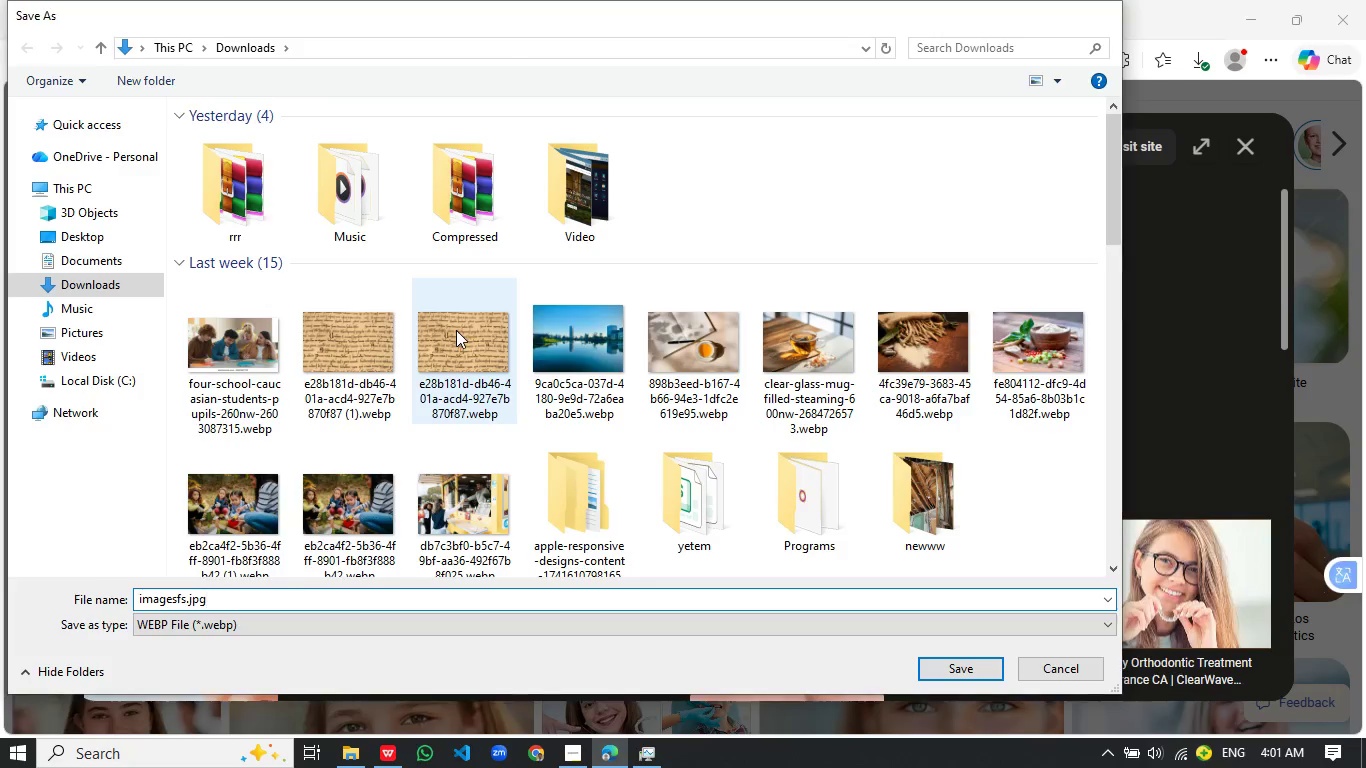 
key(Enter)
 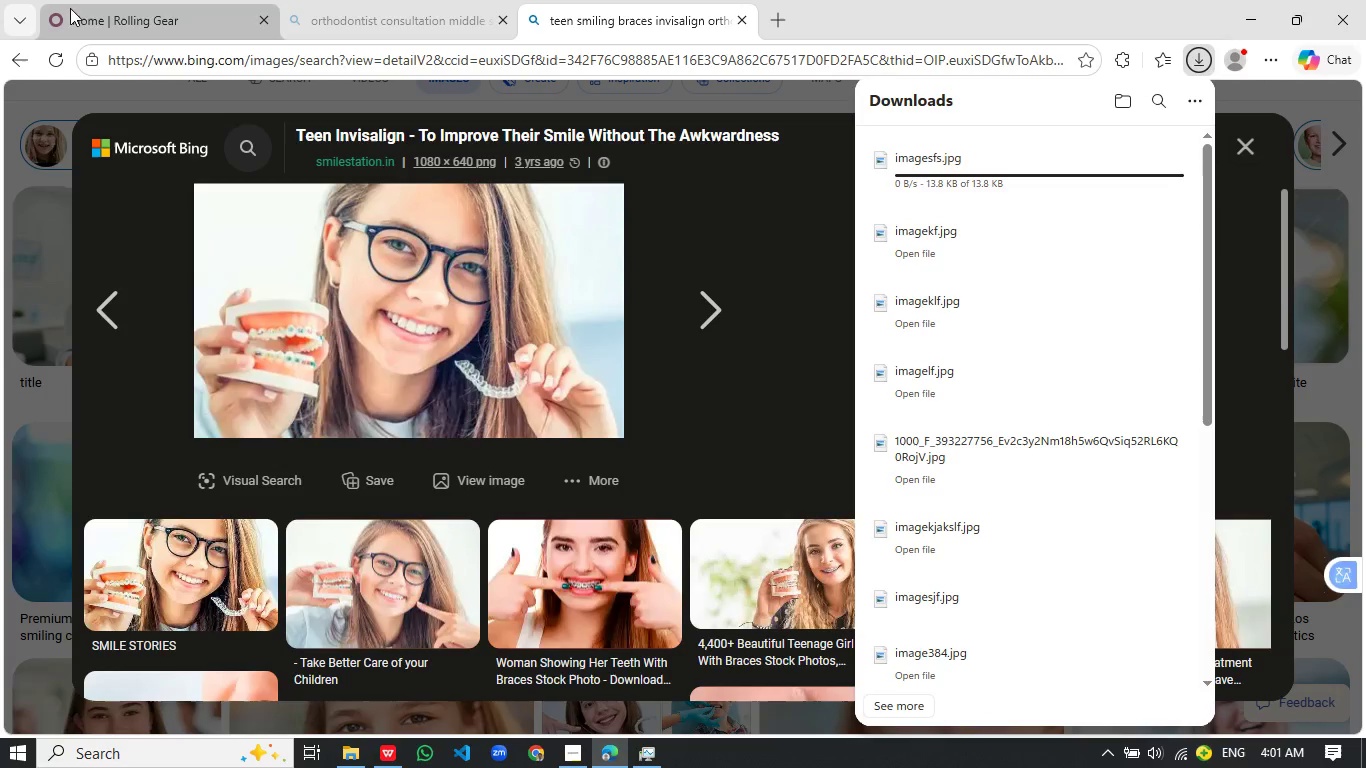 
left_click([117, 8])
 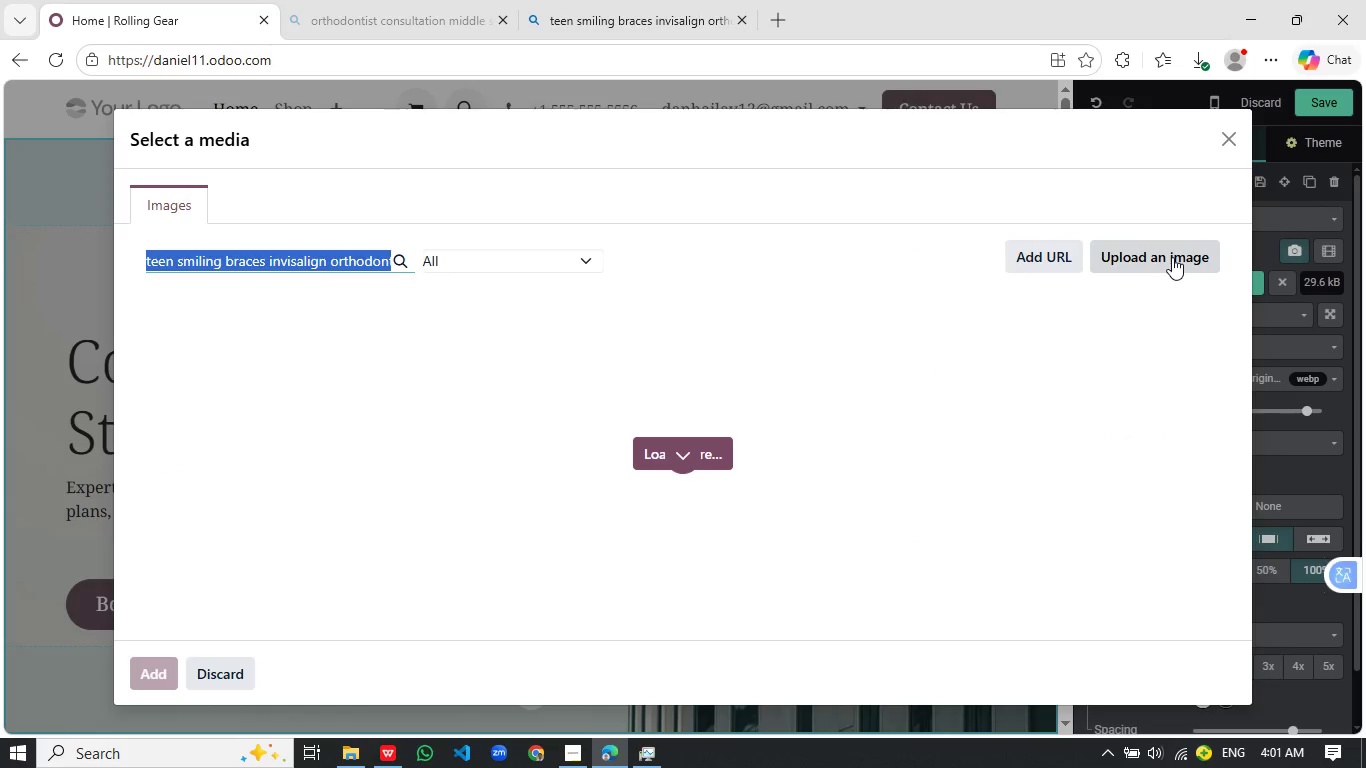 
left_click([1172, 257])
 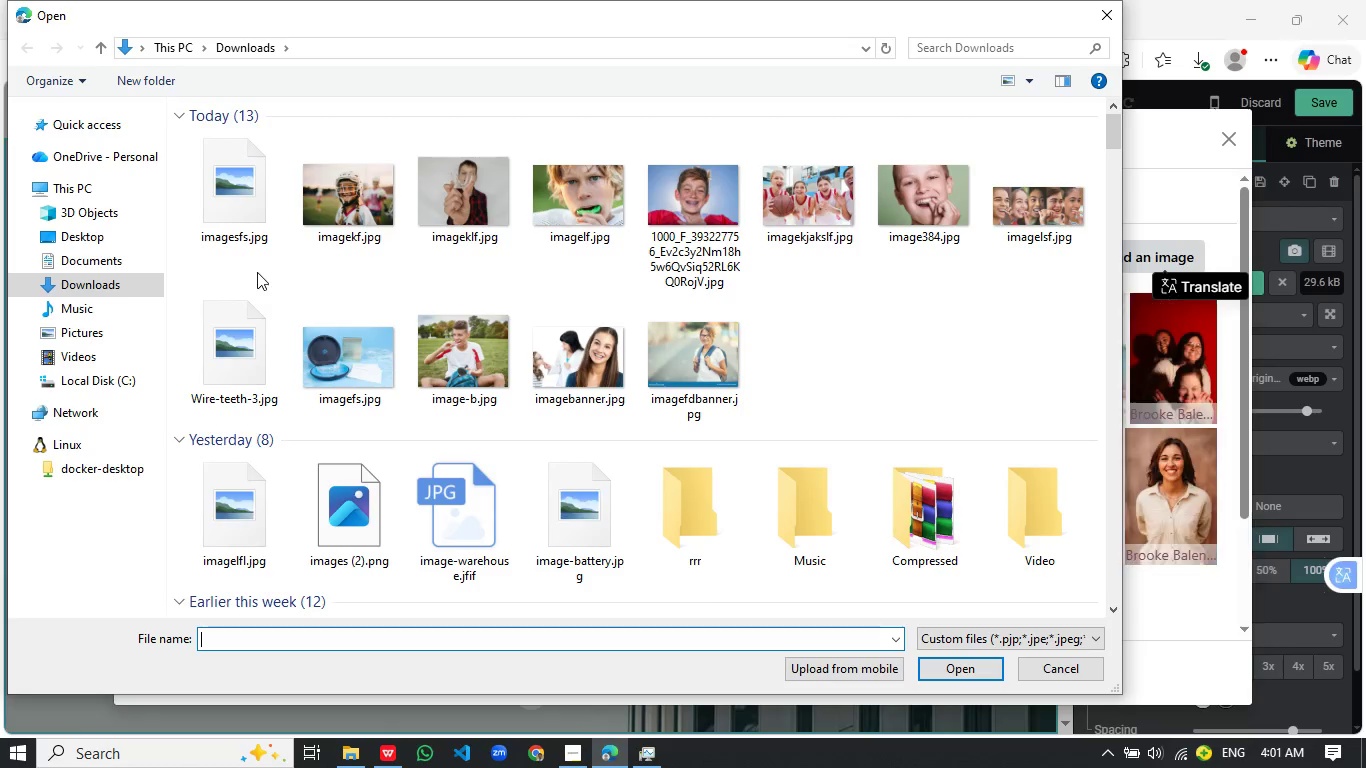 
wait(7.84)
 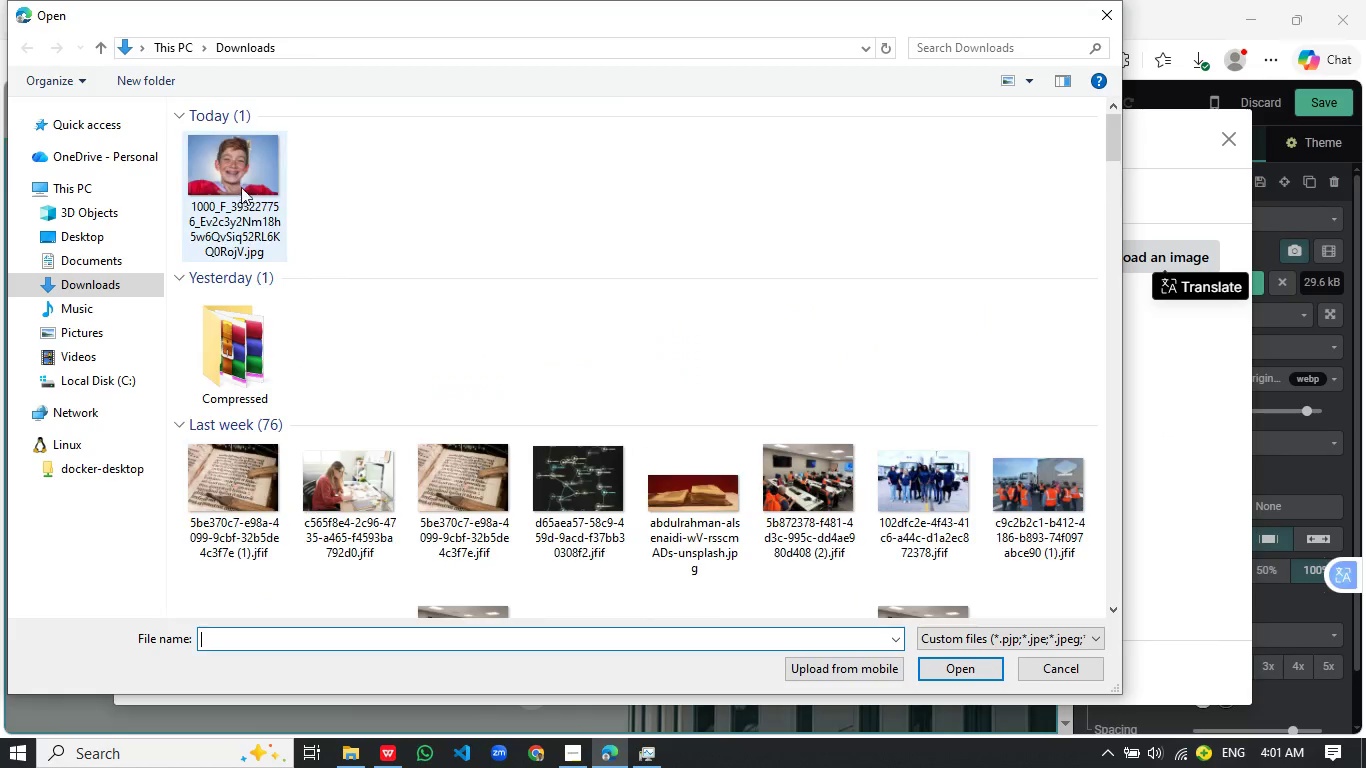 
left_click([239, 219])
 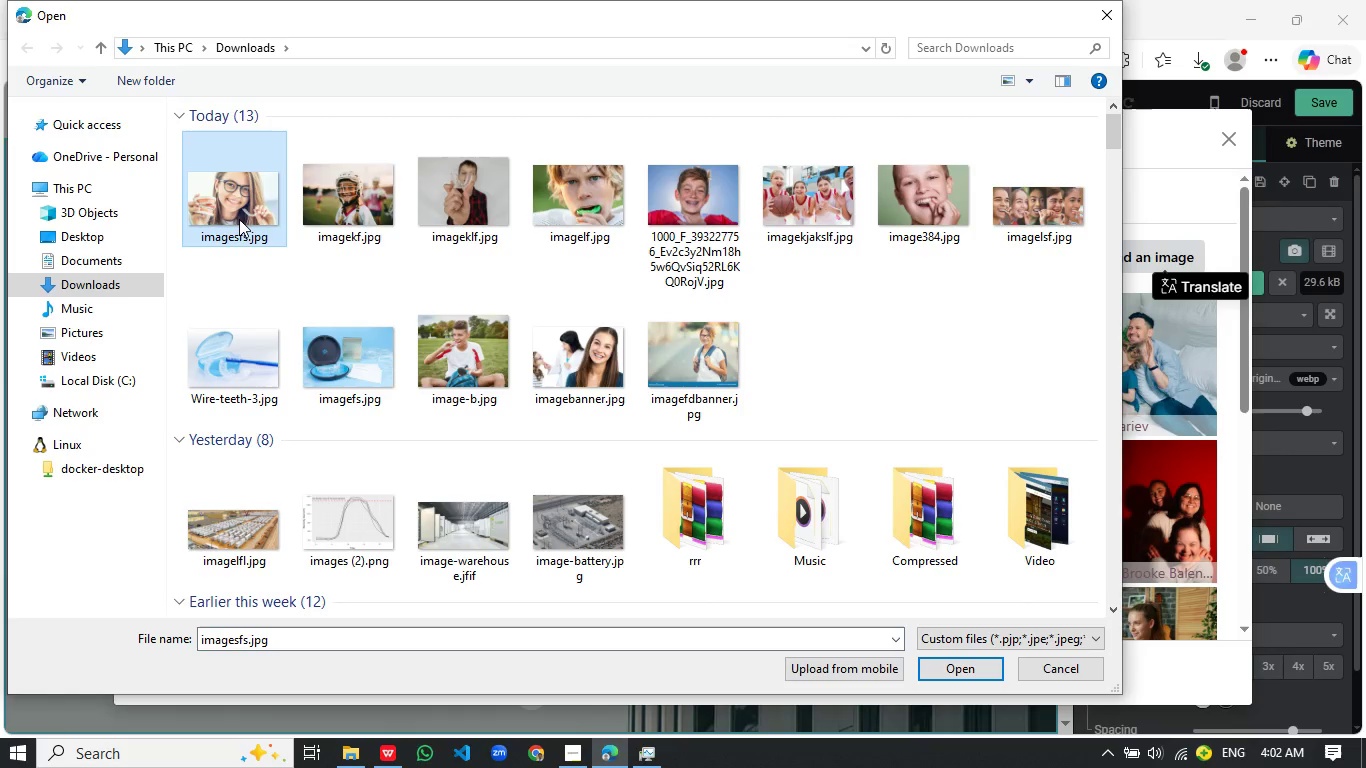 
left_click([239, 219])
 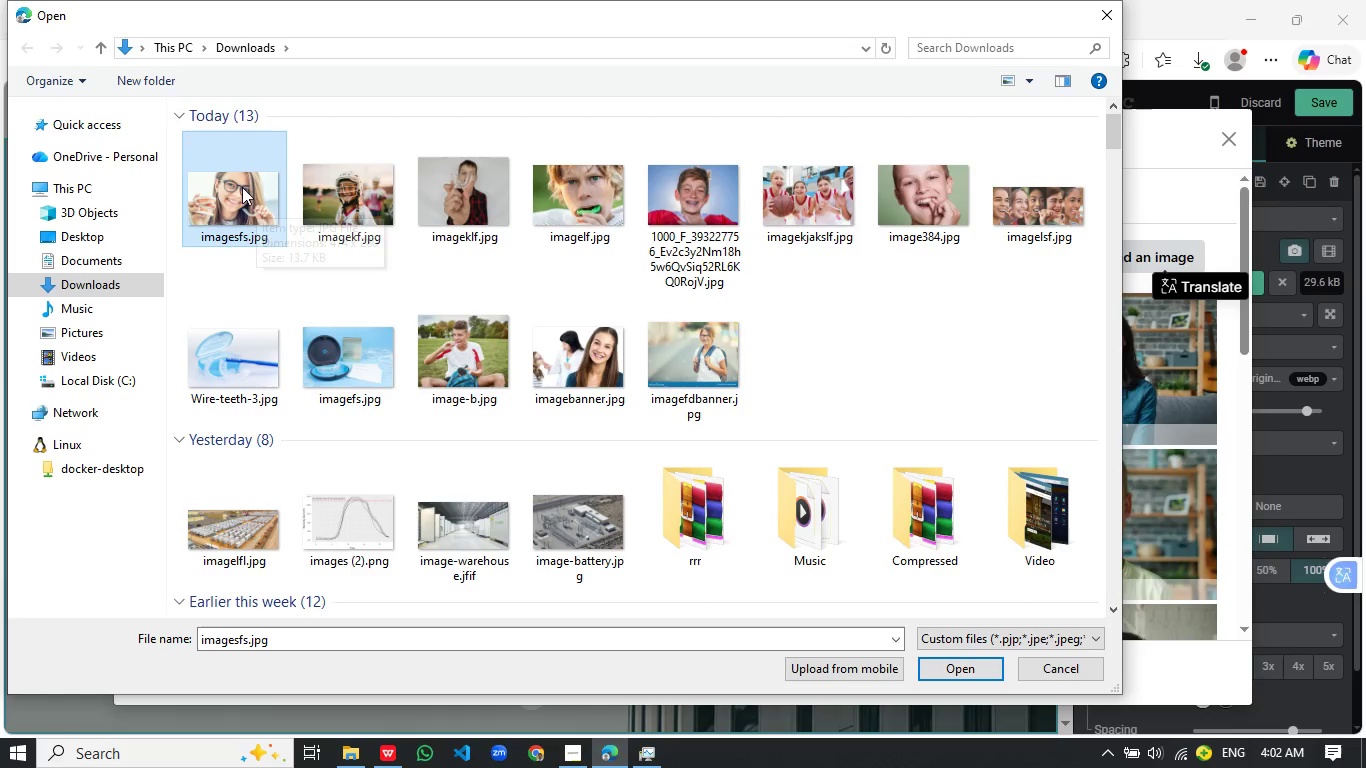 
double_click([242, 187])
 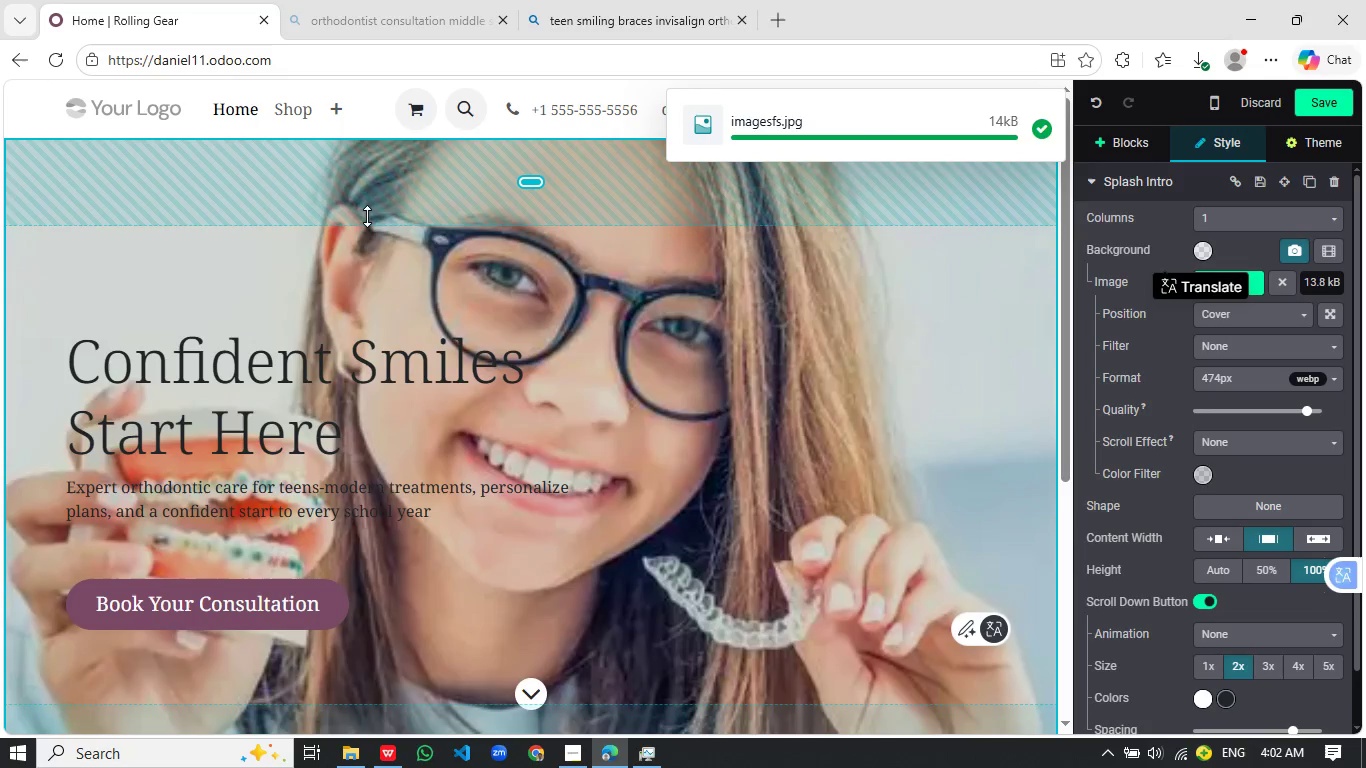 
wait(11.94)
 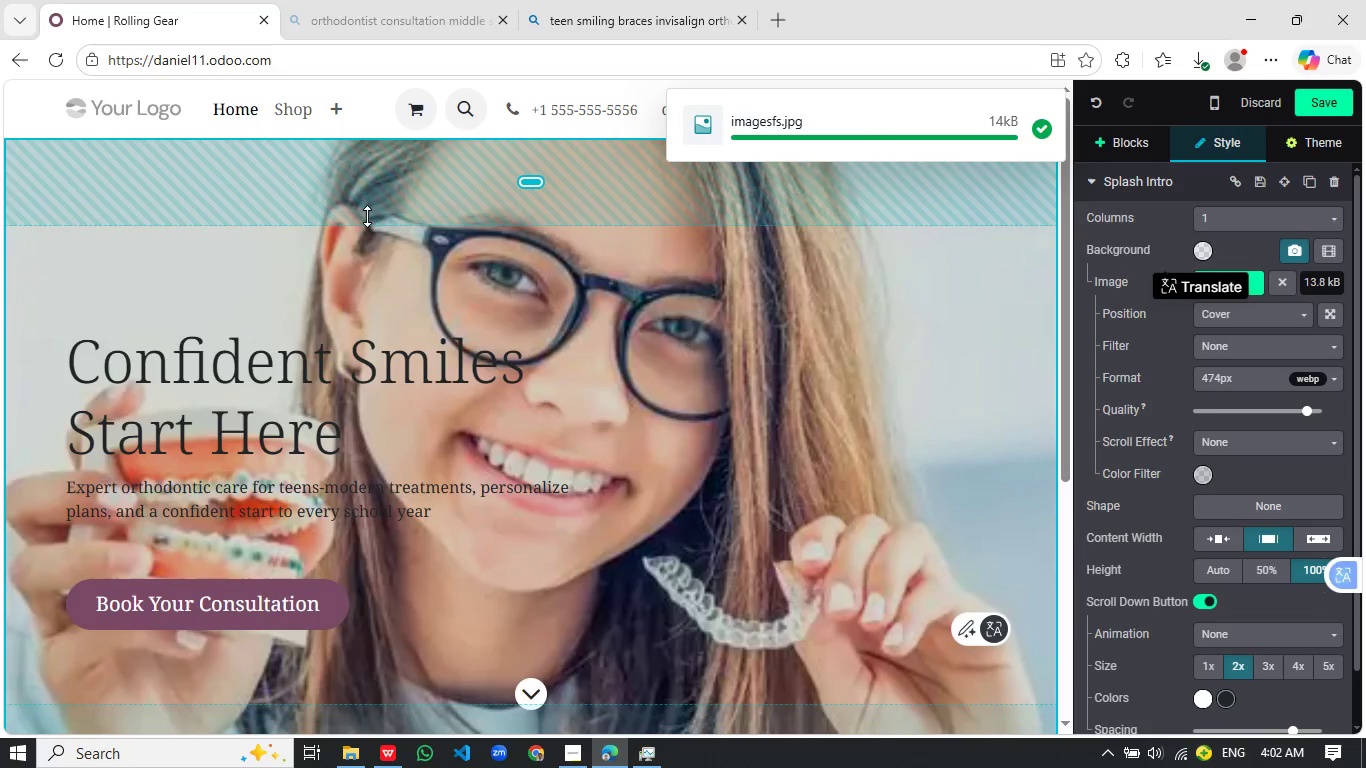 
scroll: coordinate [539, 461], scroll_direction: down, amount: 1.0
 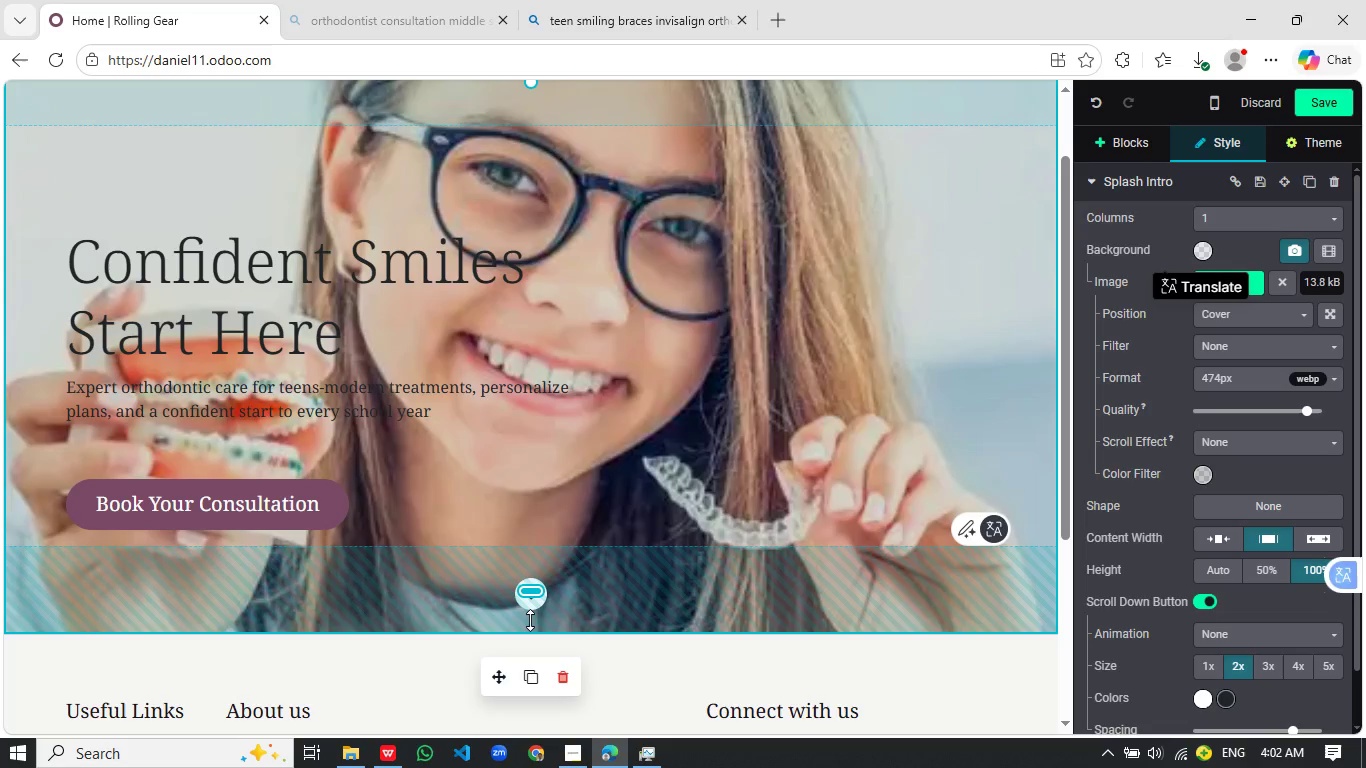 
left_click([530, 631])
 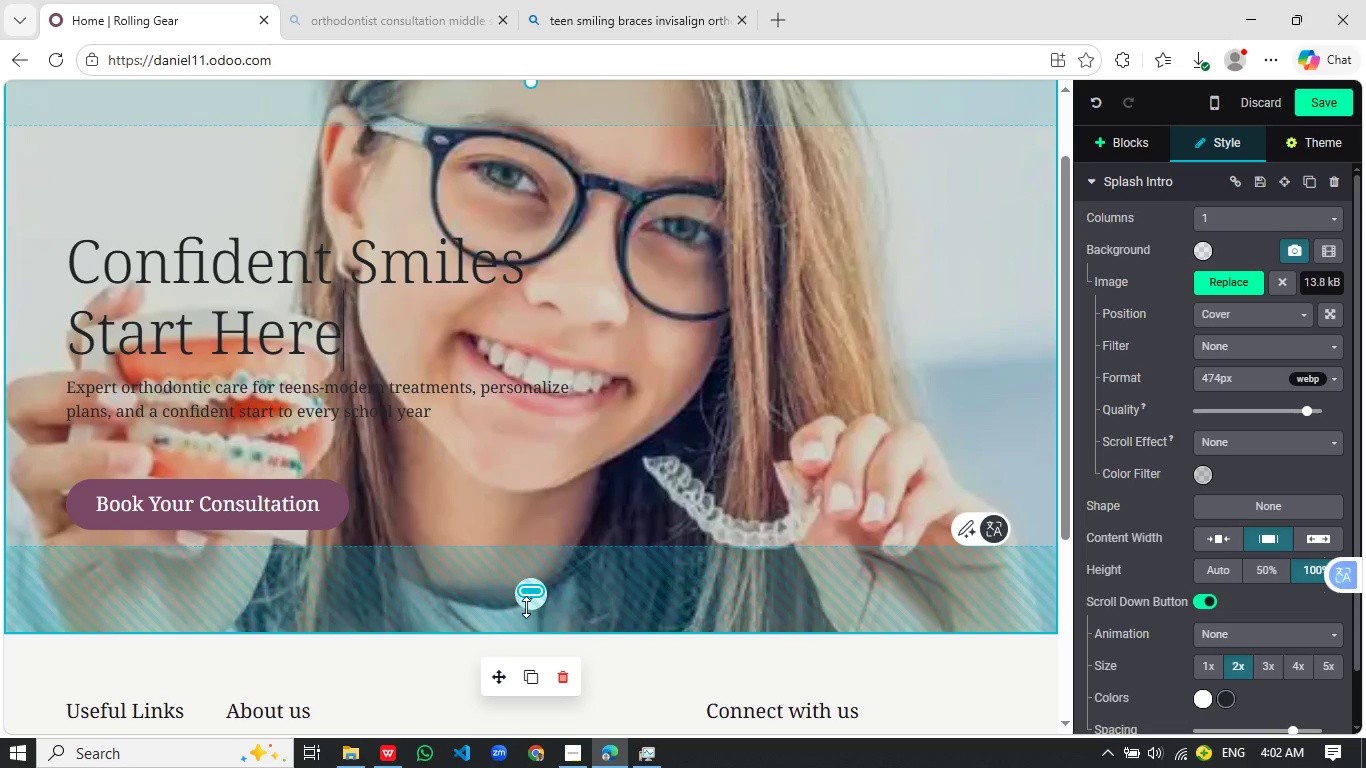 
left_click_drag(start_coordinate=[526, 607], to_coordinate=[522, 588])
 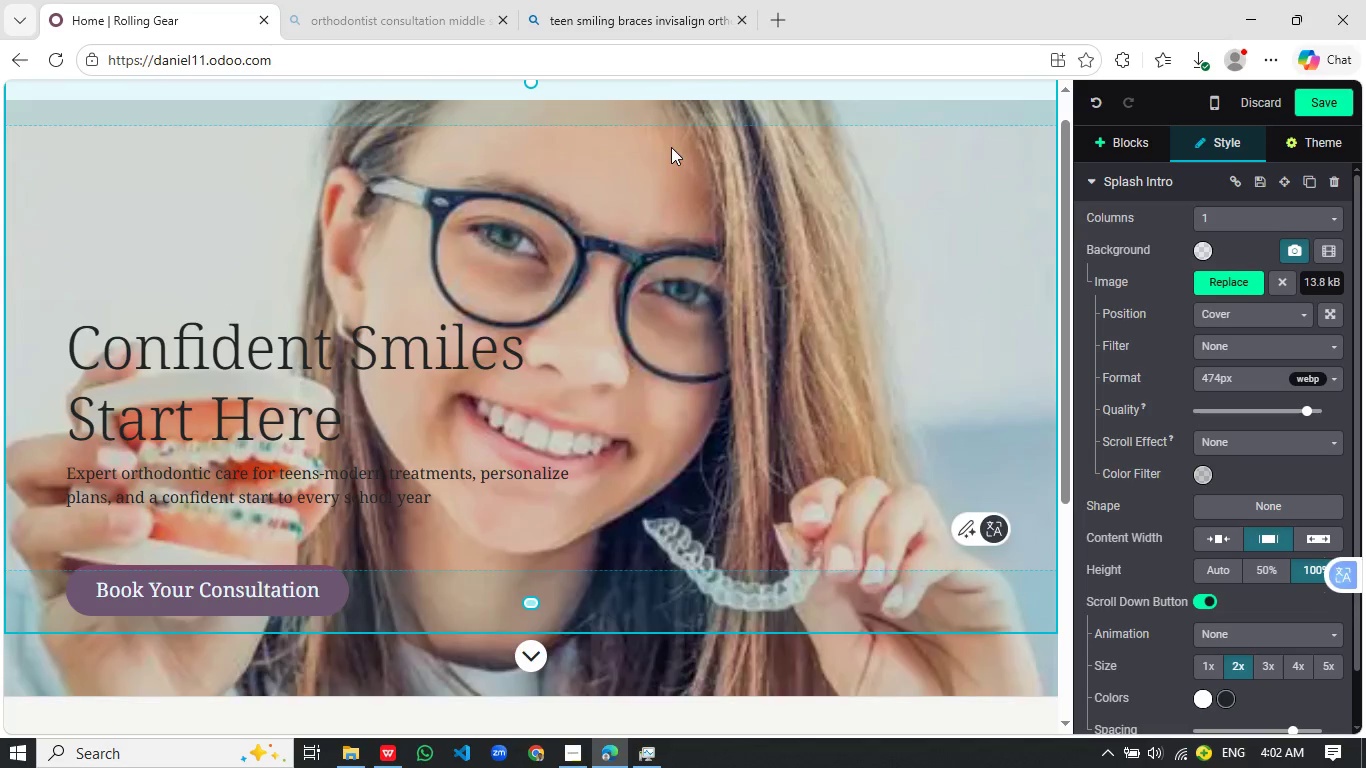 
scroll: coordinate [682, 141], scroll_direction: up, amount: 2.0
 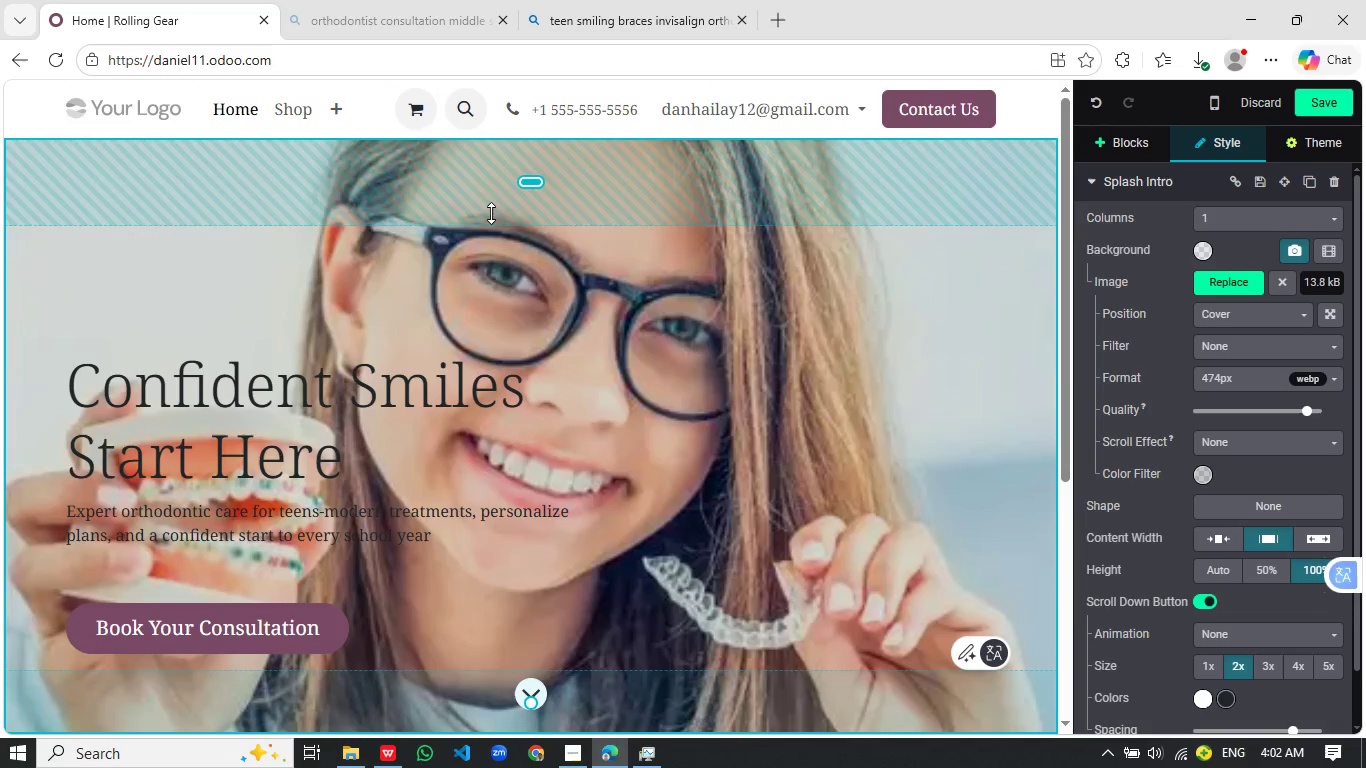 
left_click_drag(start_coordinate=[491, 213], to_coordinate=[530, 270])
 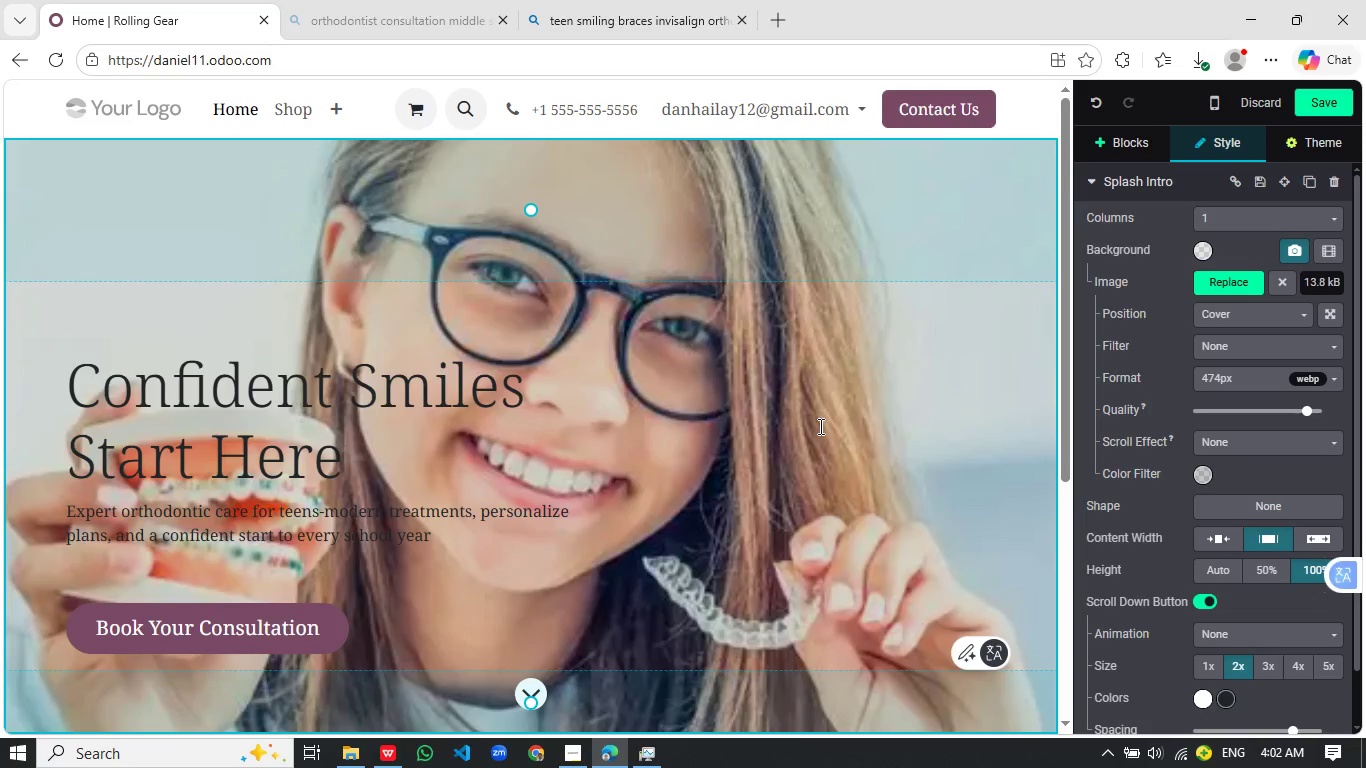 
scroll: coordinate [819, 426], scroll_direction: down, amount: 1.0
 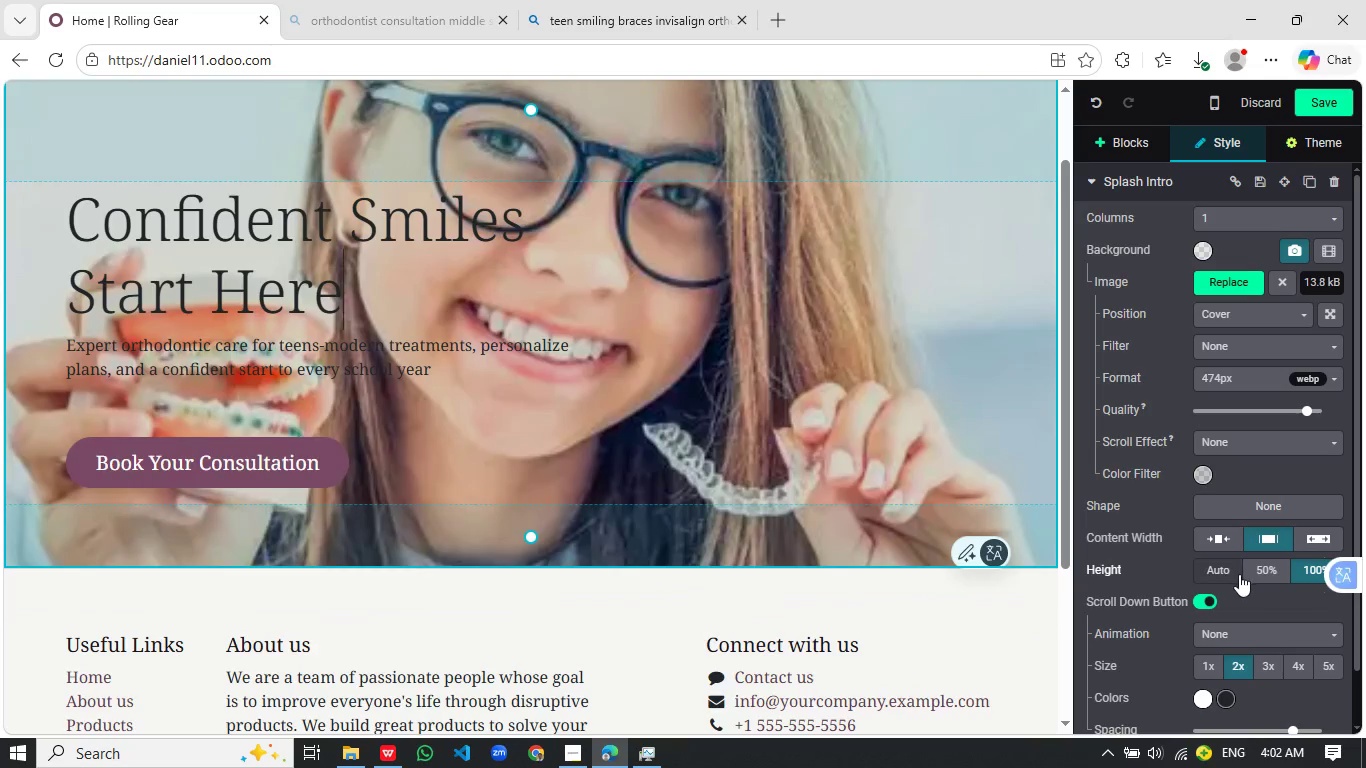 
left_click([1223, 575])
 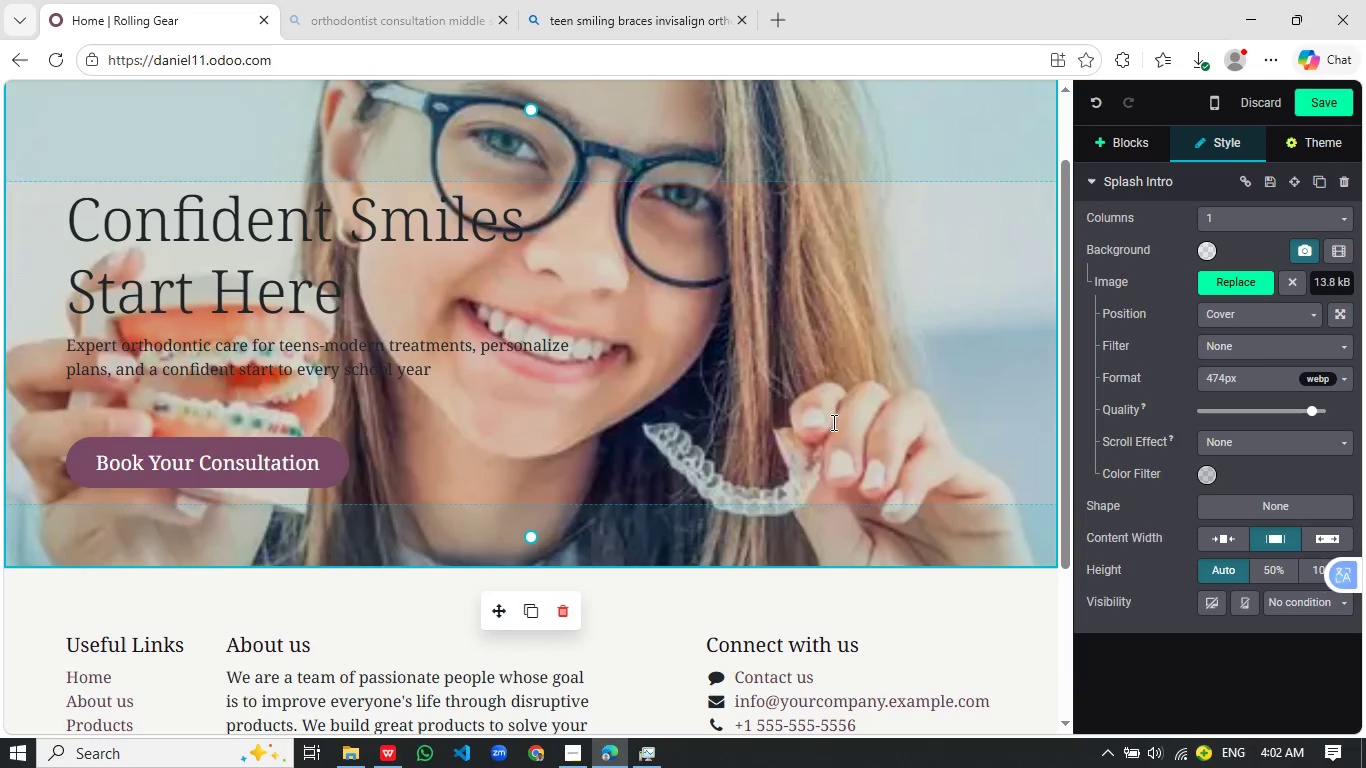 
scroll: coordinate [833, 422], scroll_direction: up, amount: 2.0
 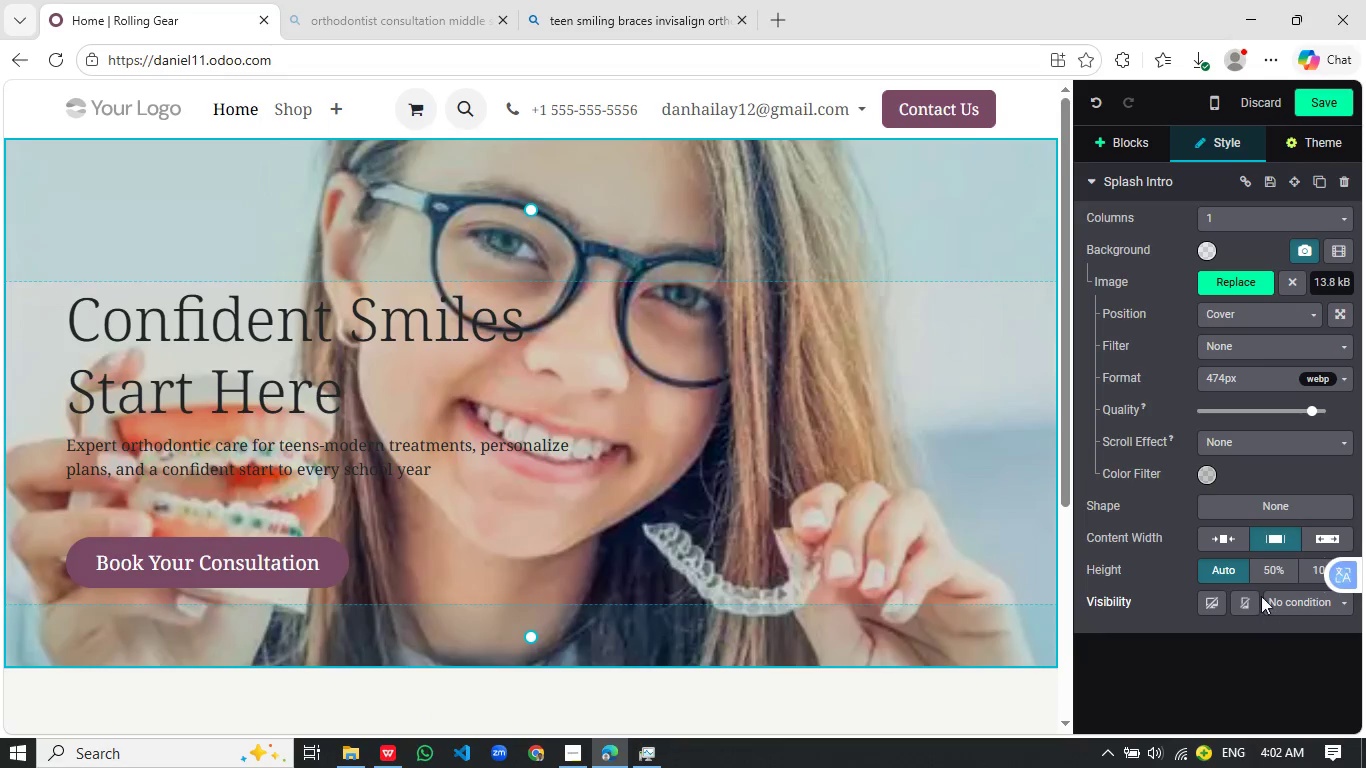 
mouse_move([1288, 542])
 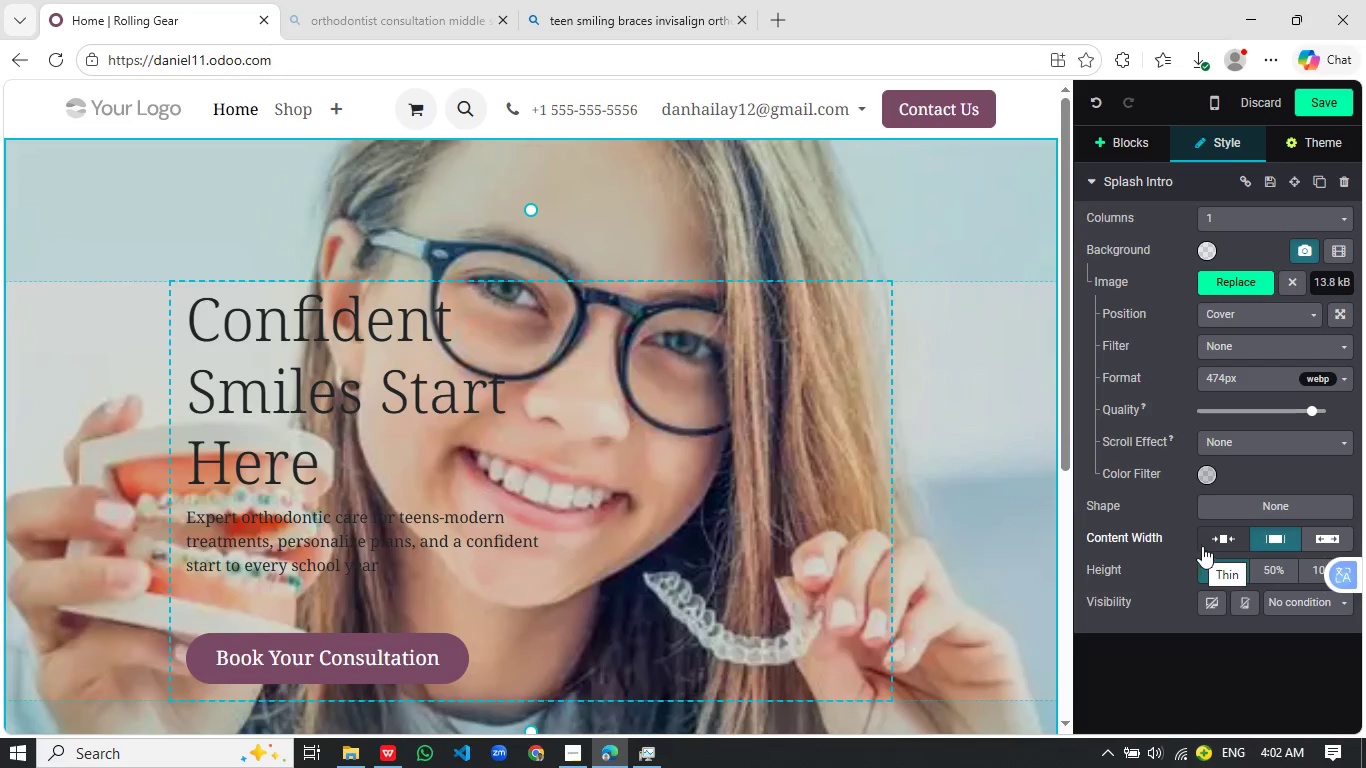 
mouse_move([1219, 543])
 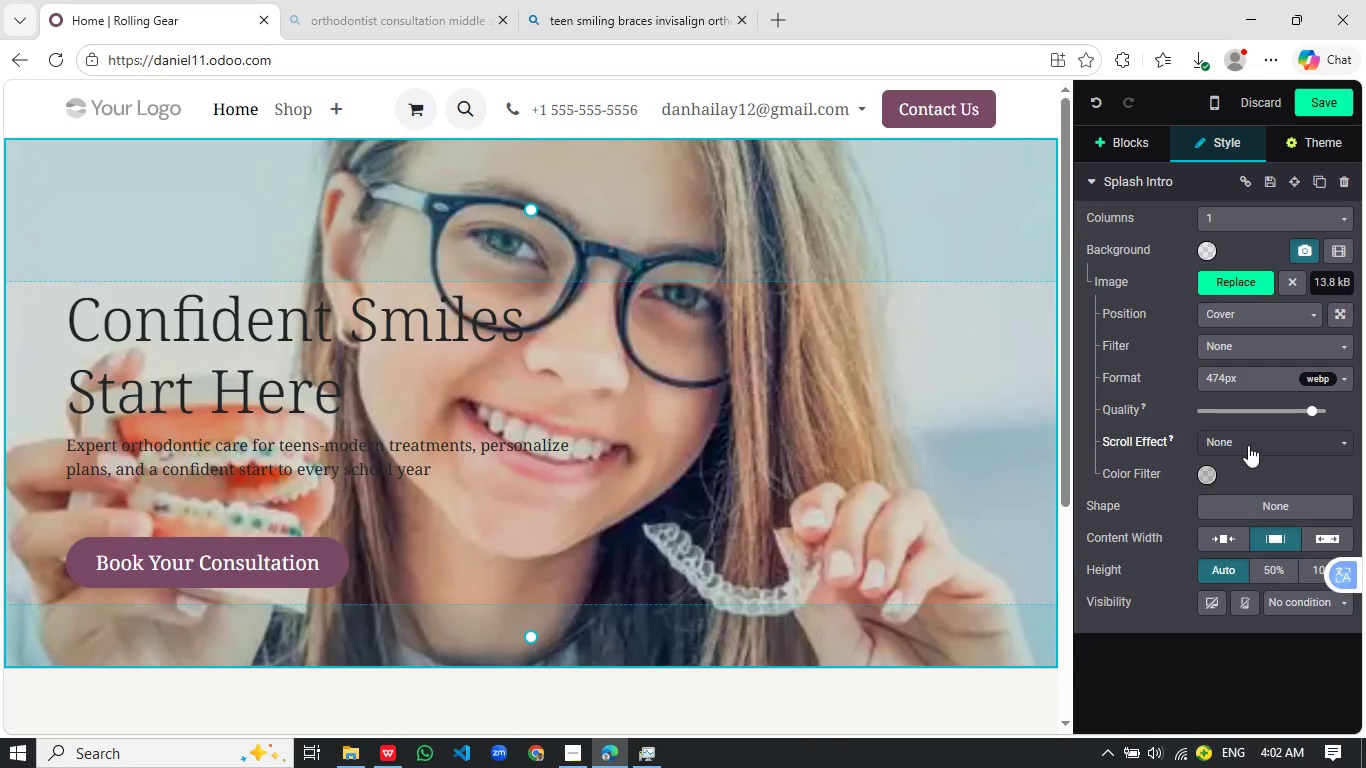 
left_click([1247, 443])
 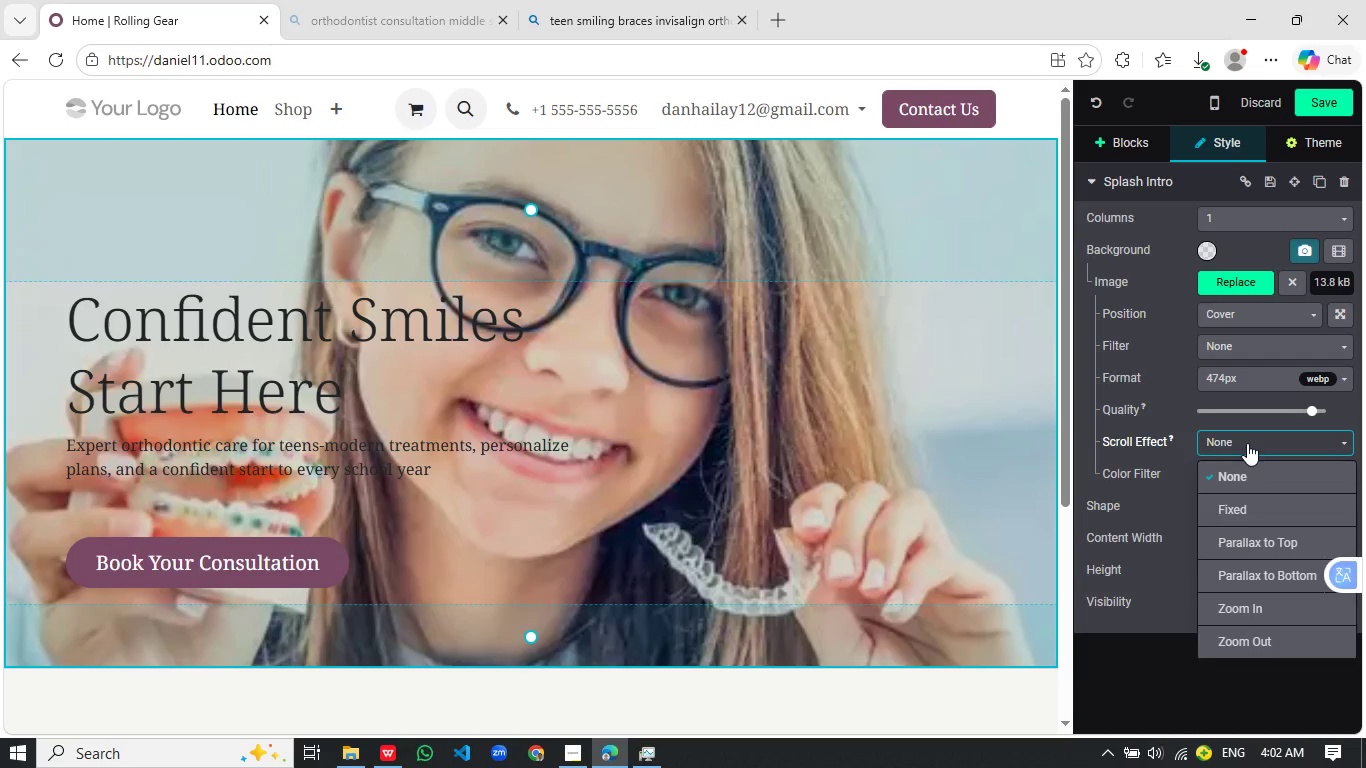 
left_click([1247, 443])
 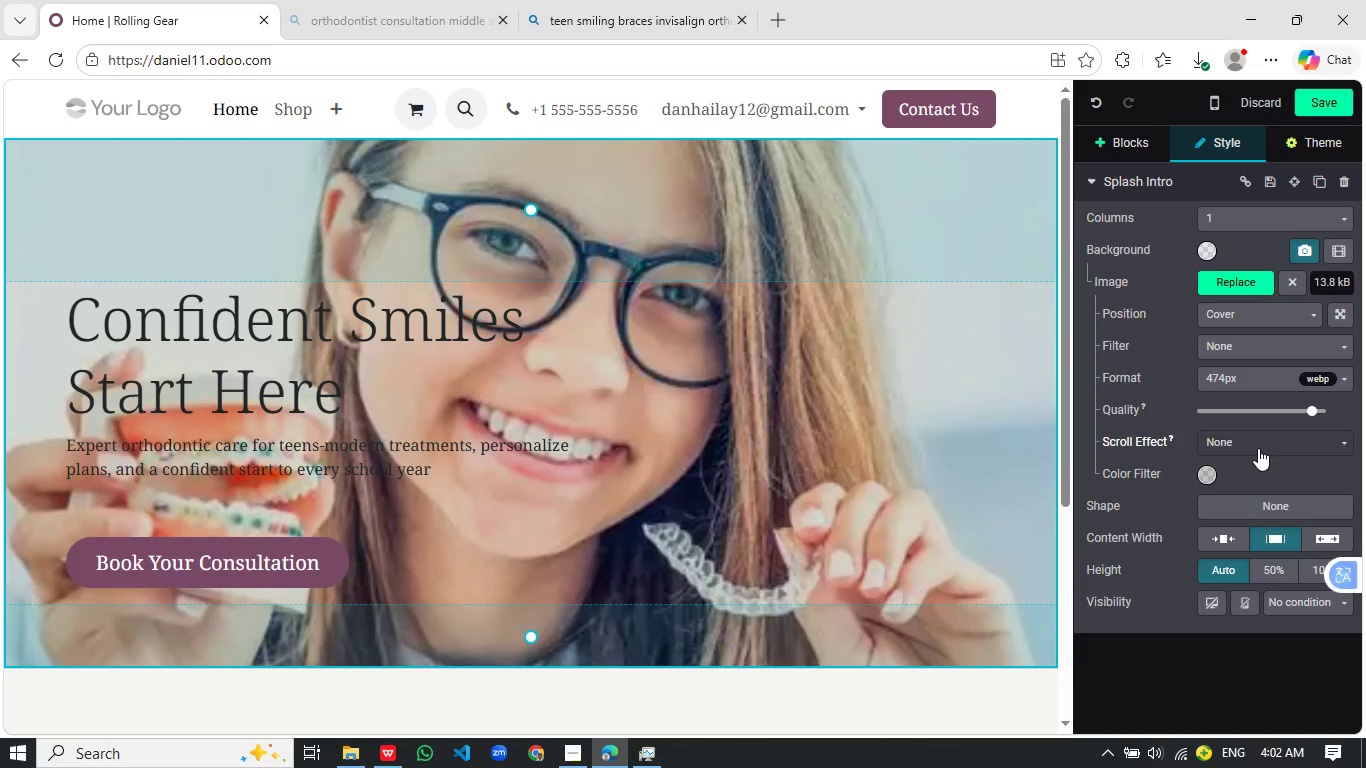 
left_click([1258, 448])
 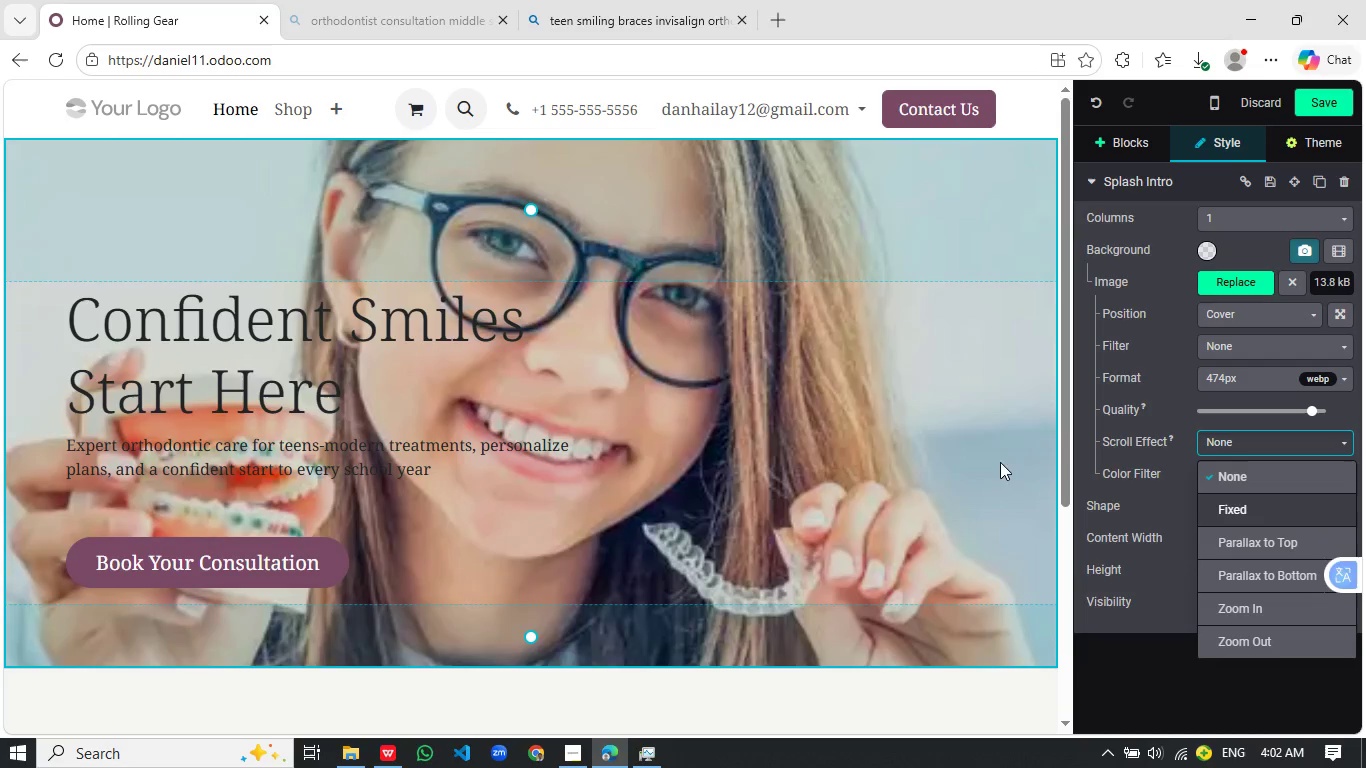 
wait(5.2)
 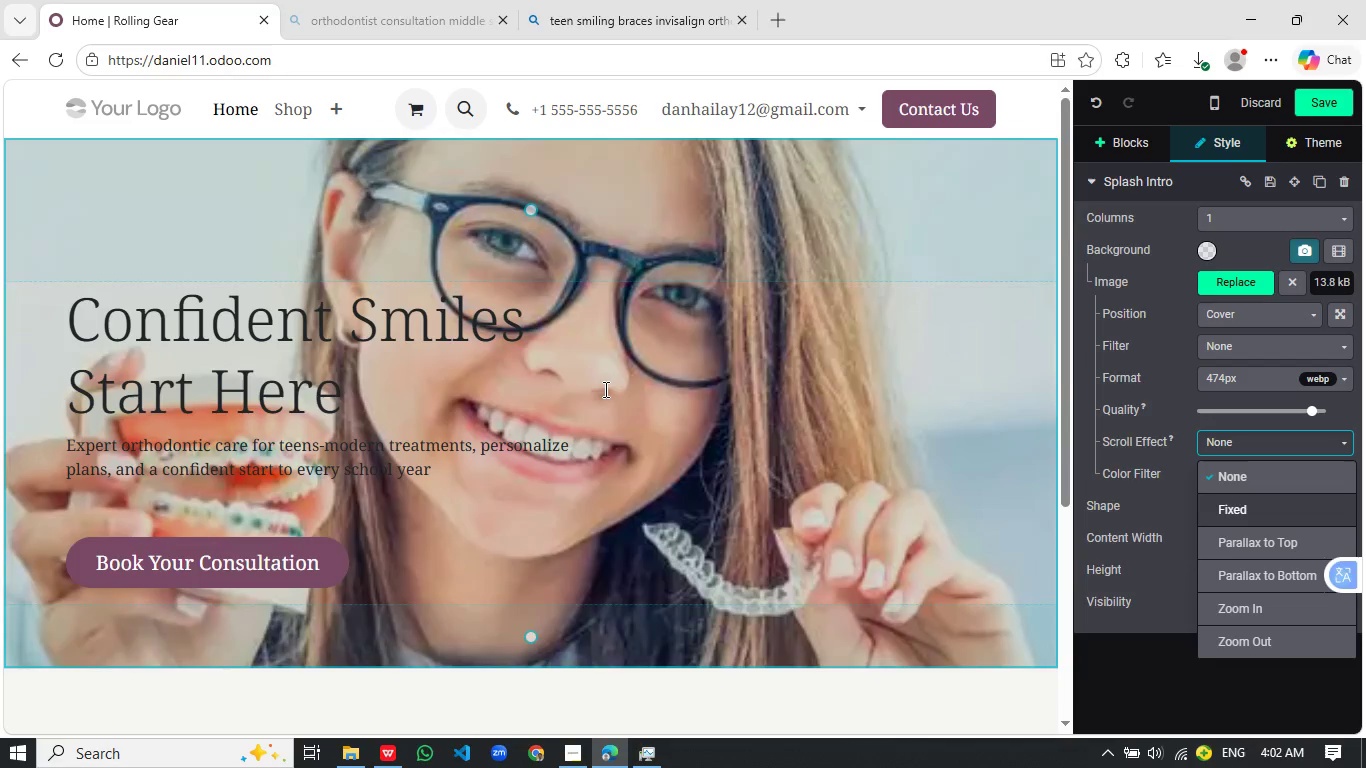 
mouse_move([1221, 364])
 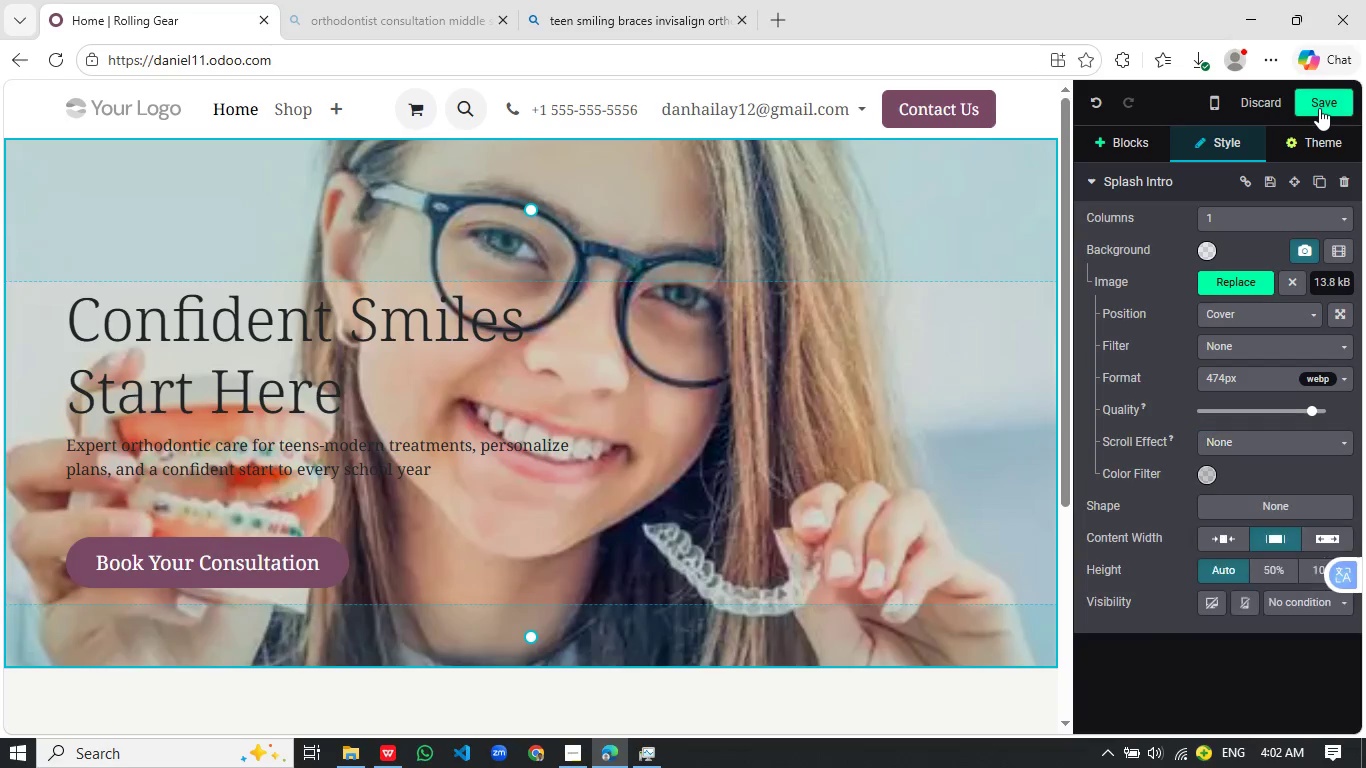 
scroll: coordinate [604, 389], scroll_direction: up, amount: 1.0
 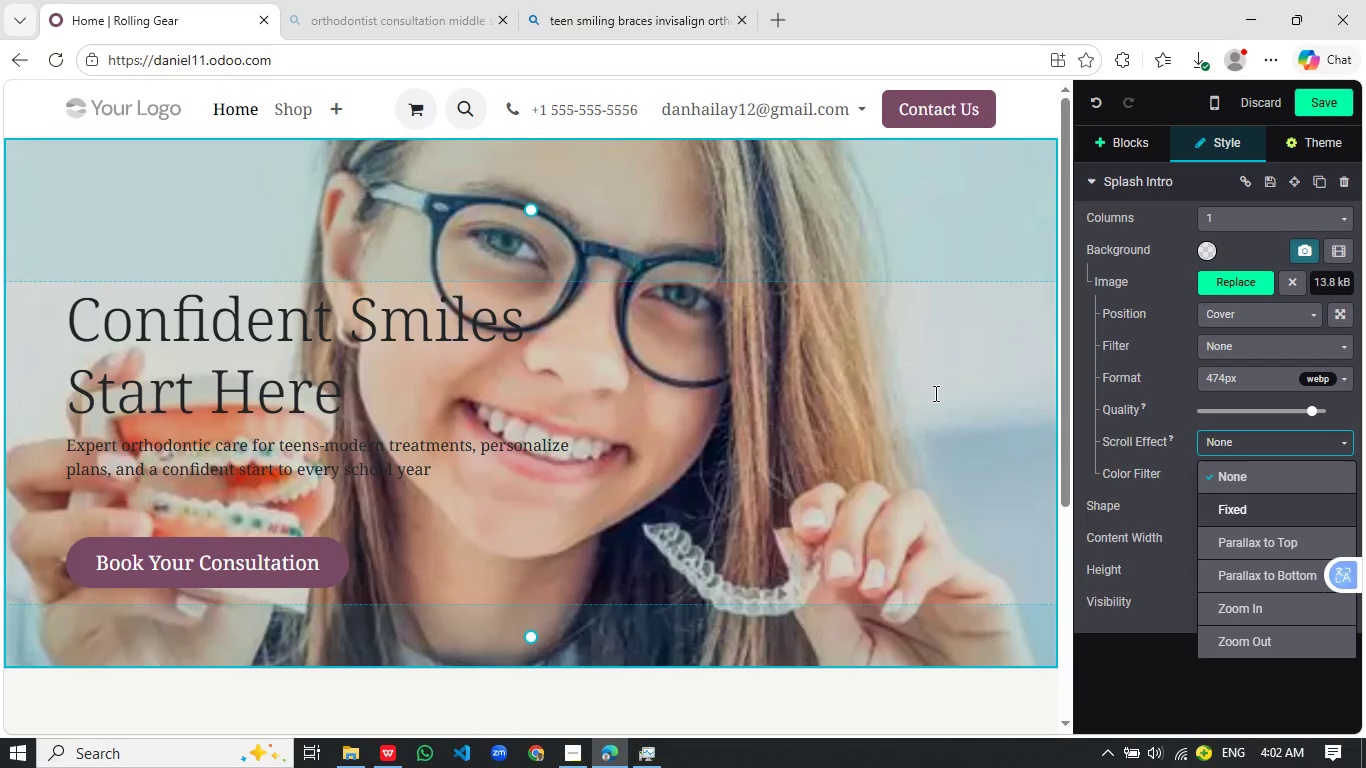 
left_click([1319, 108])
 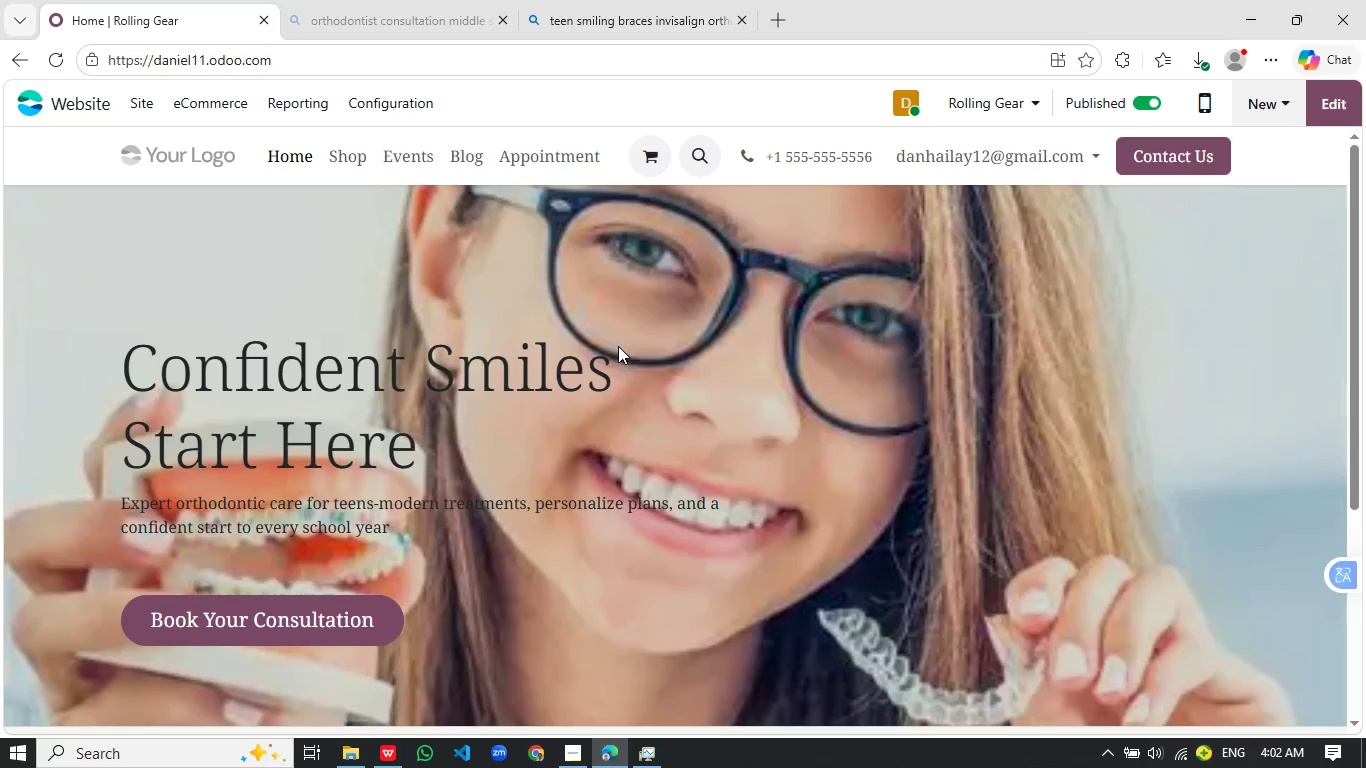 
wait(5.05)
 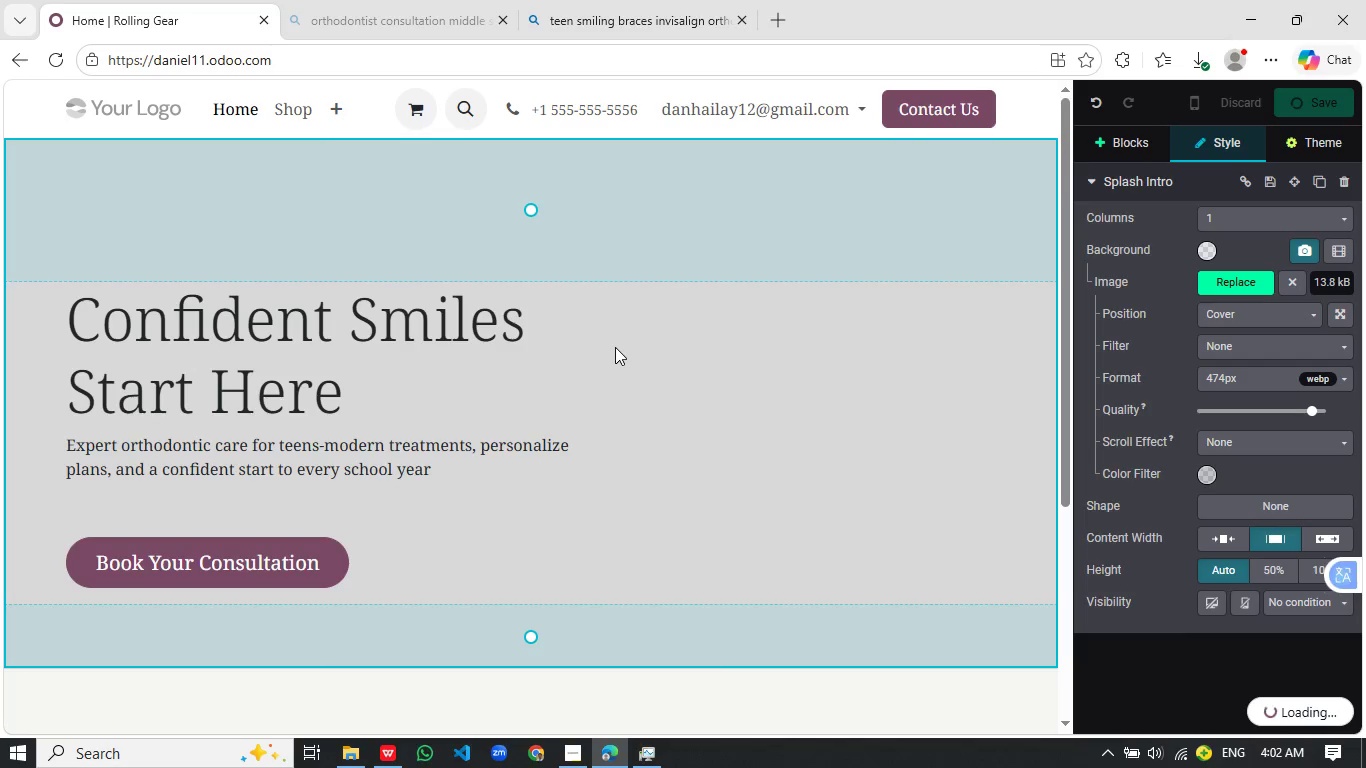 
scroll: coordinate [730, 413], scroll_direction: none, amount: 0.0
 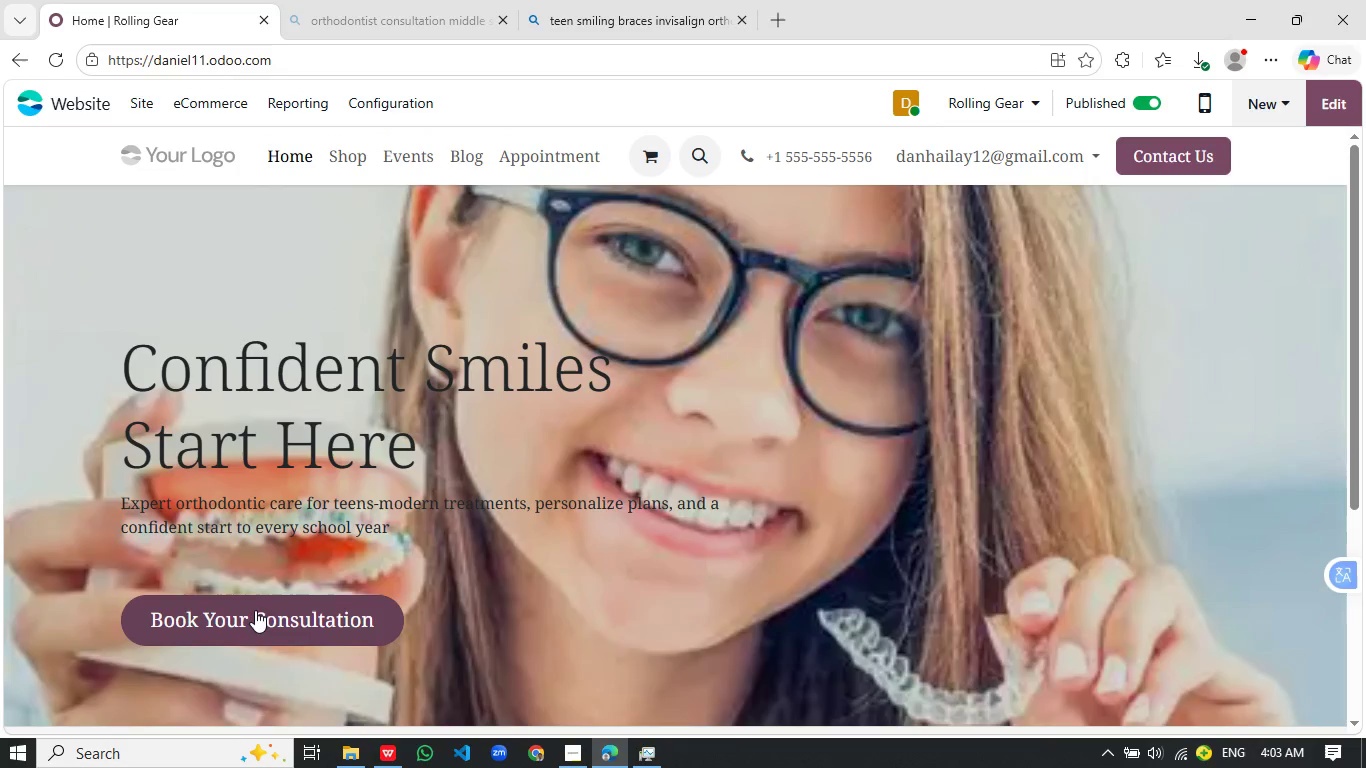 
left_click([255, 610])
 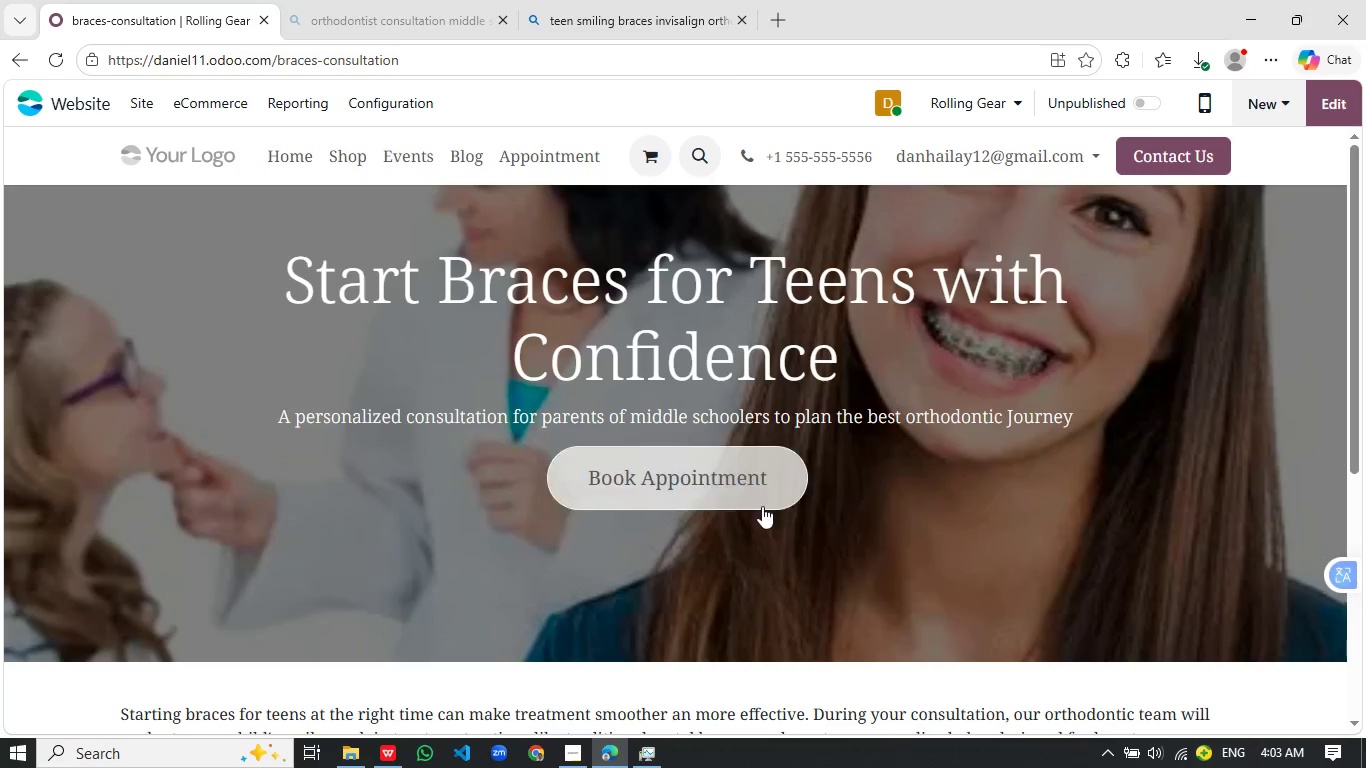 
scroll: coordinate [301, 342], scroll_direction: up, amount: 7.0
 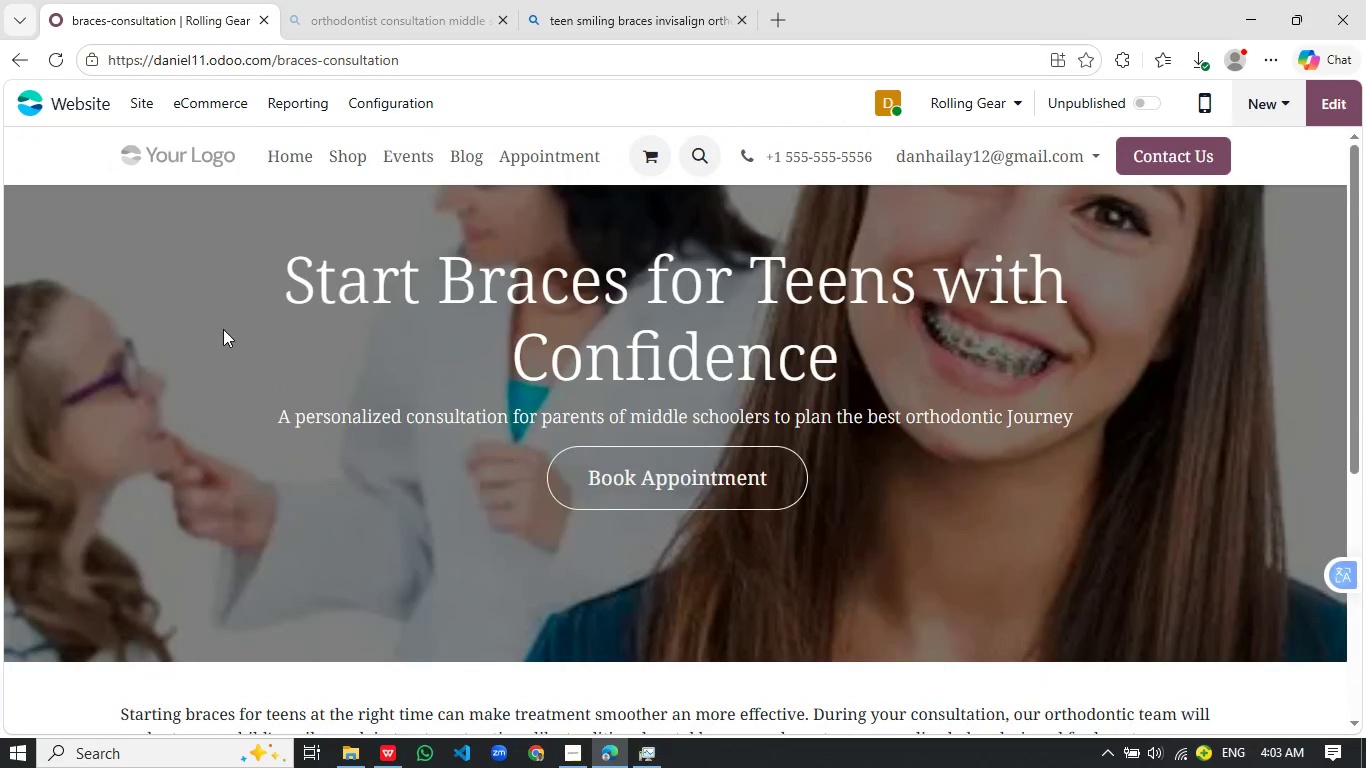 
wait(13.42)
 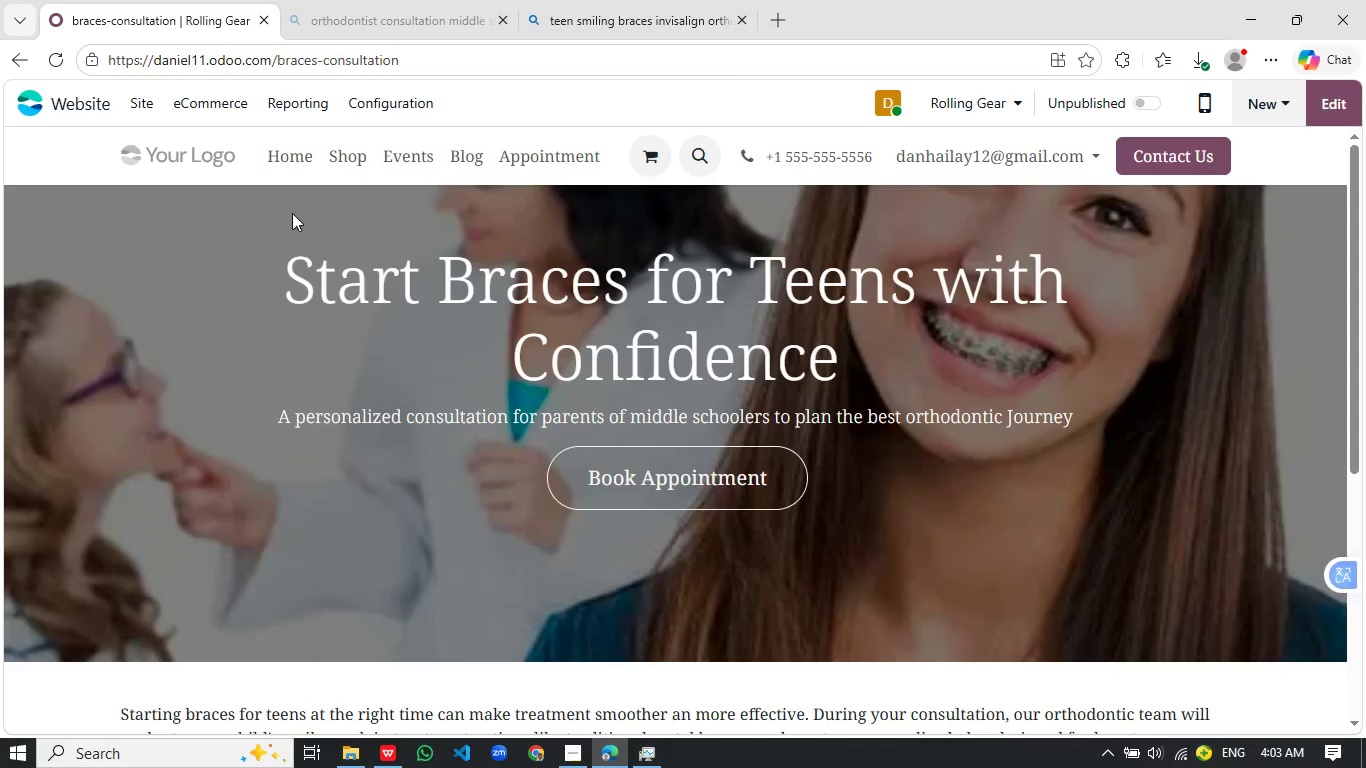 
left_click([21, 58])
 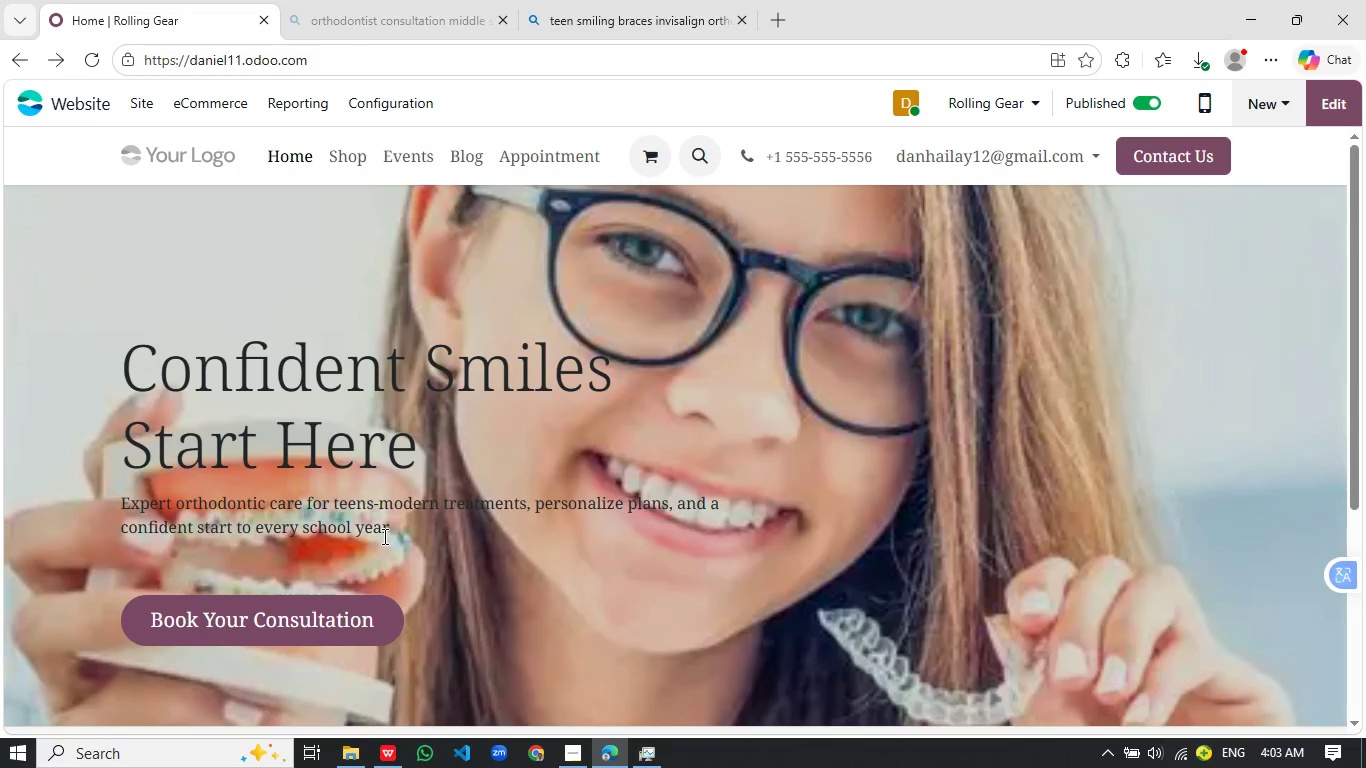 
scroll: coordinate [454, 302], scroll_direction: up, amount: 3.0
 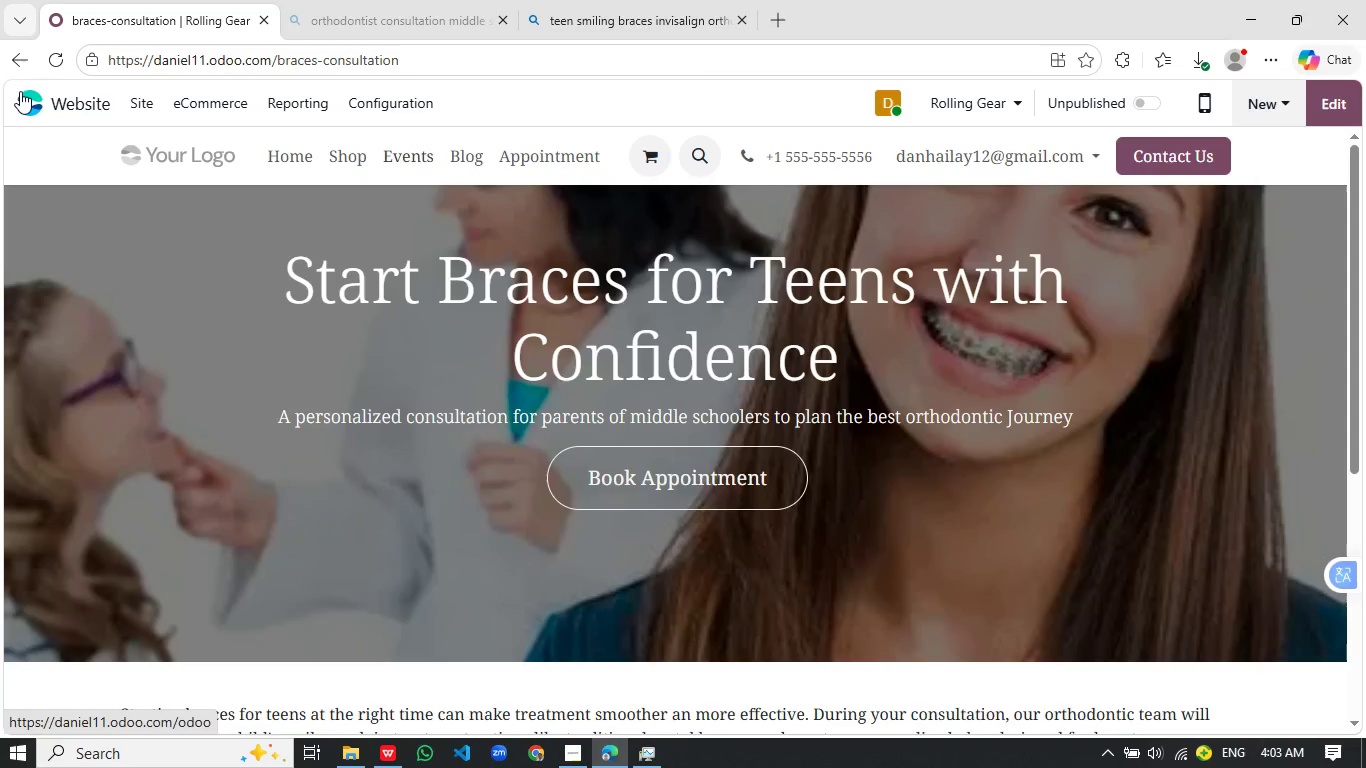 
wait(7.26)
 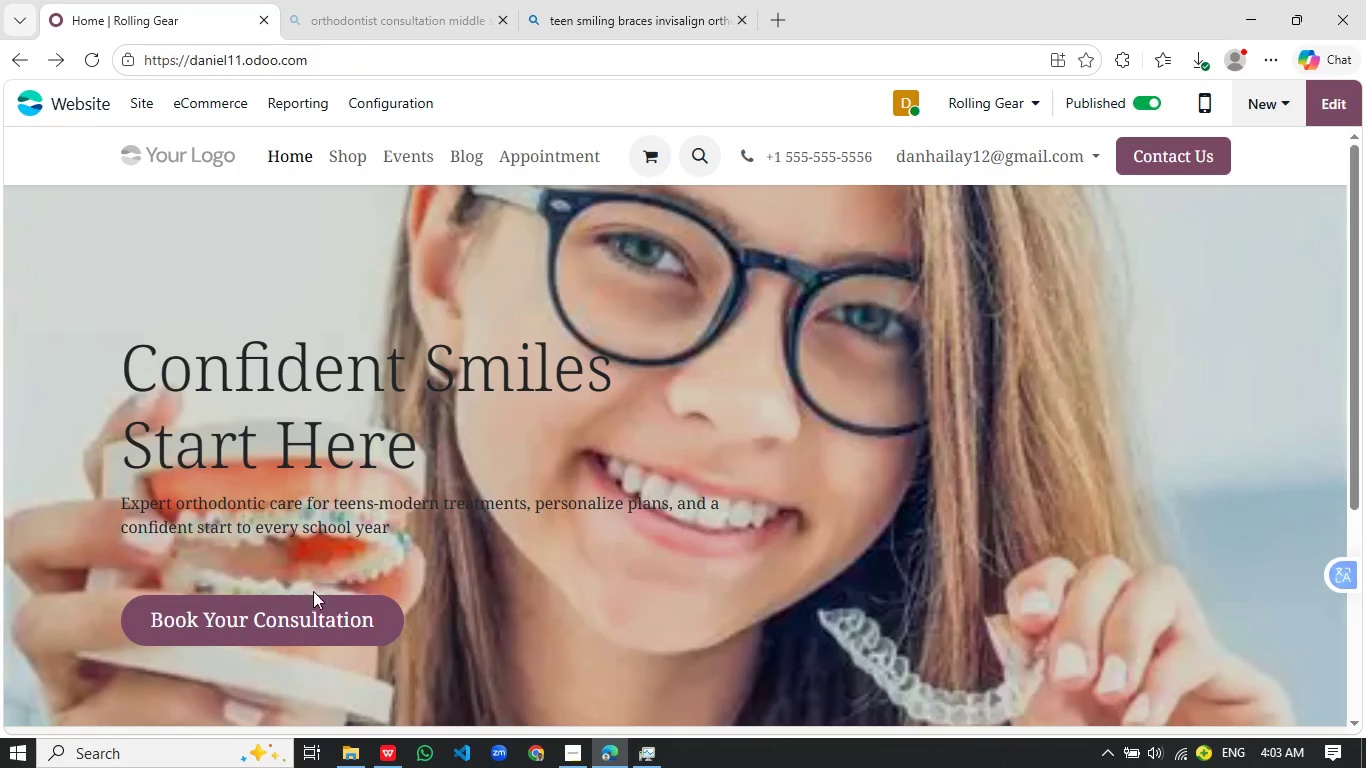 
scroll: coordinate [338, 526], scroll_direction: down, amount: 1.0
 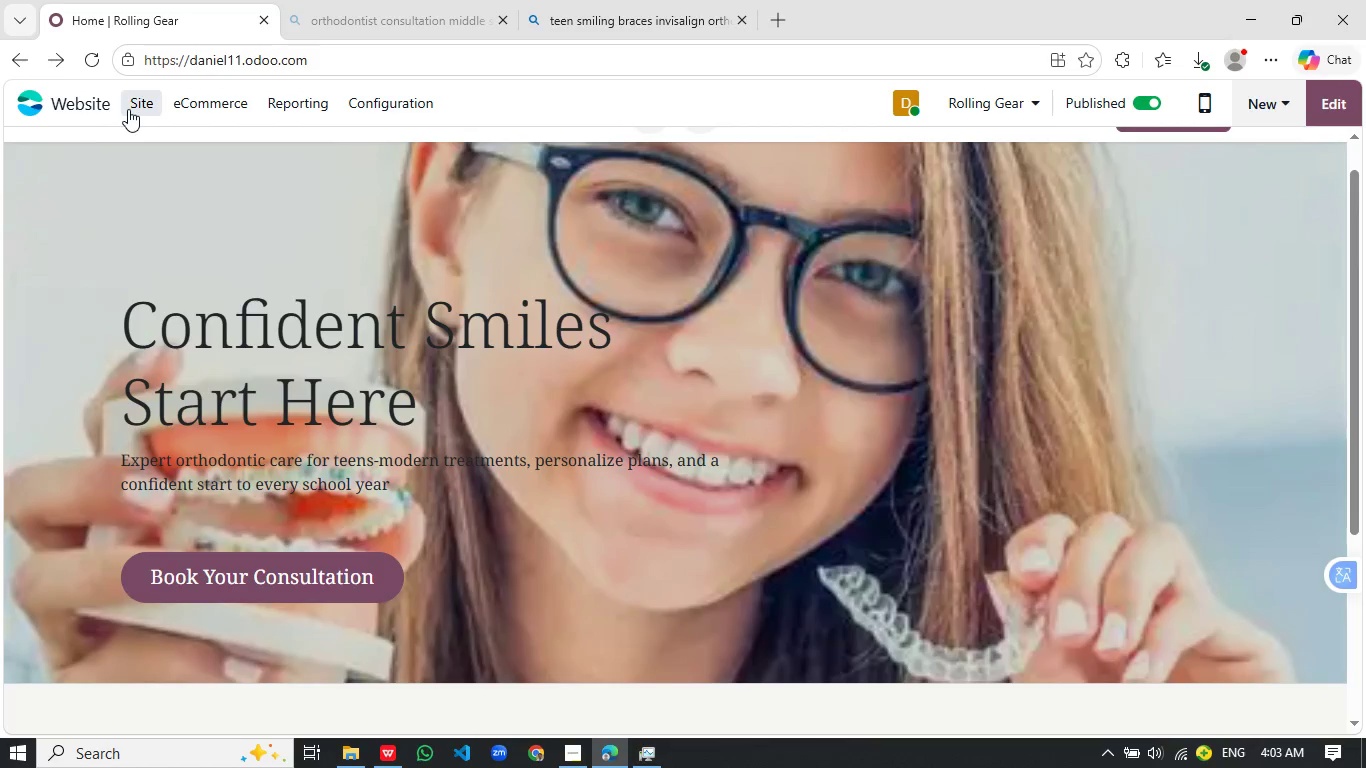 
wait(5.66)
 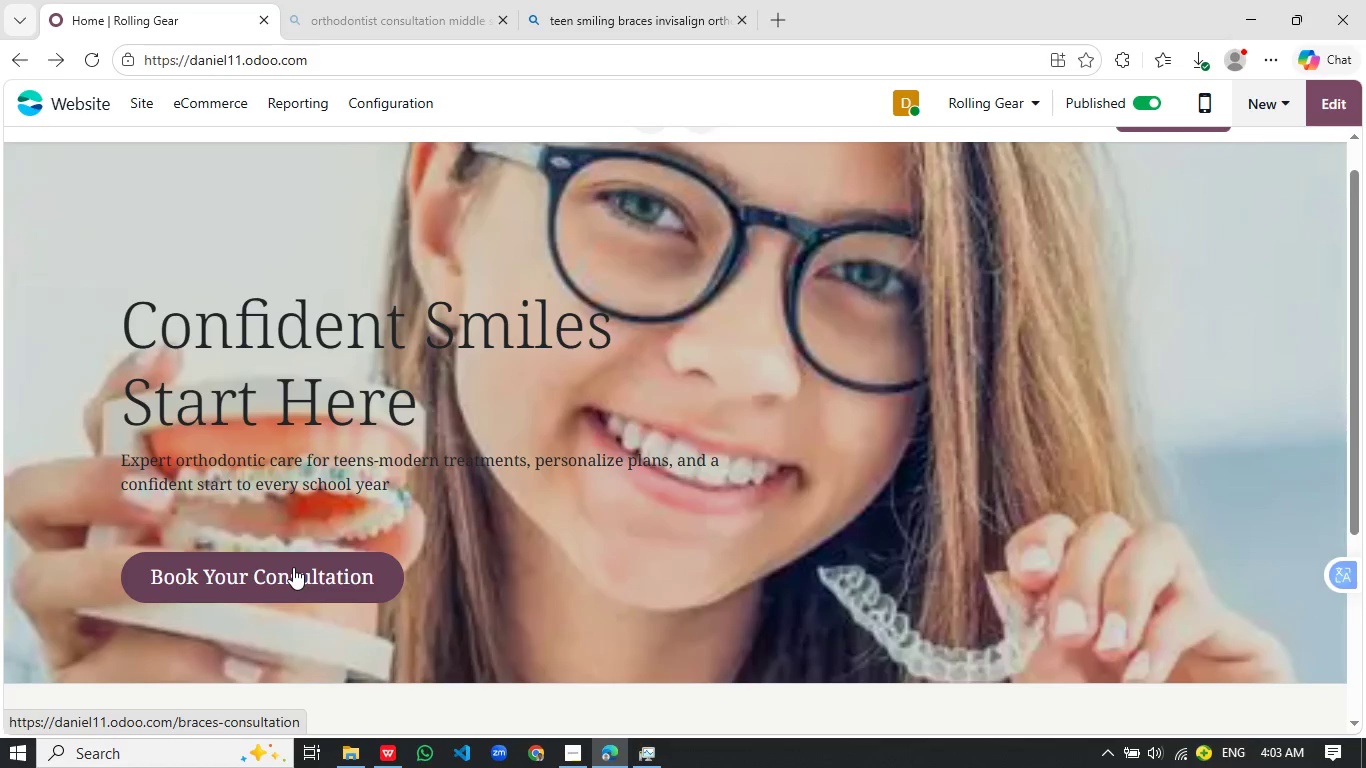 
left_click([144, 104])
 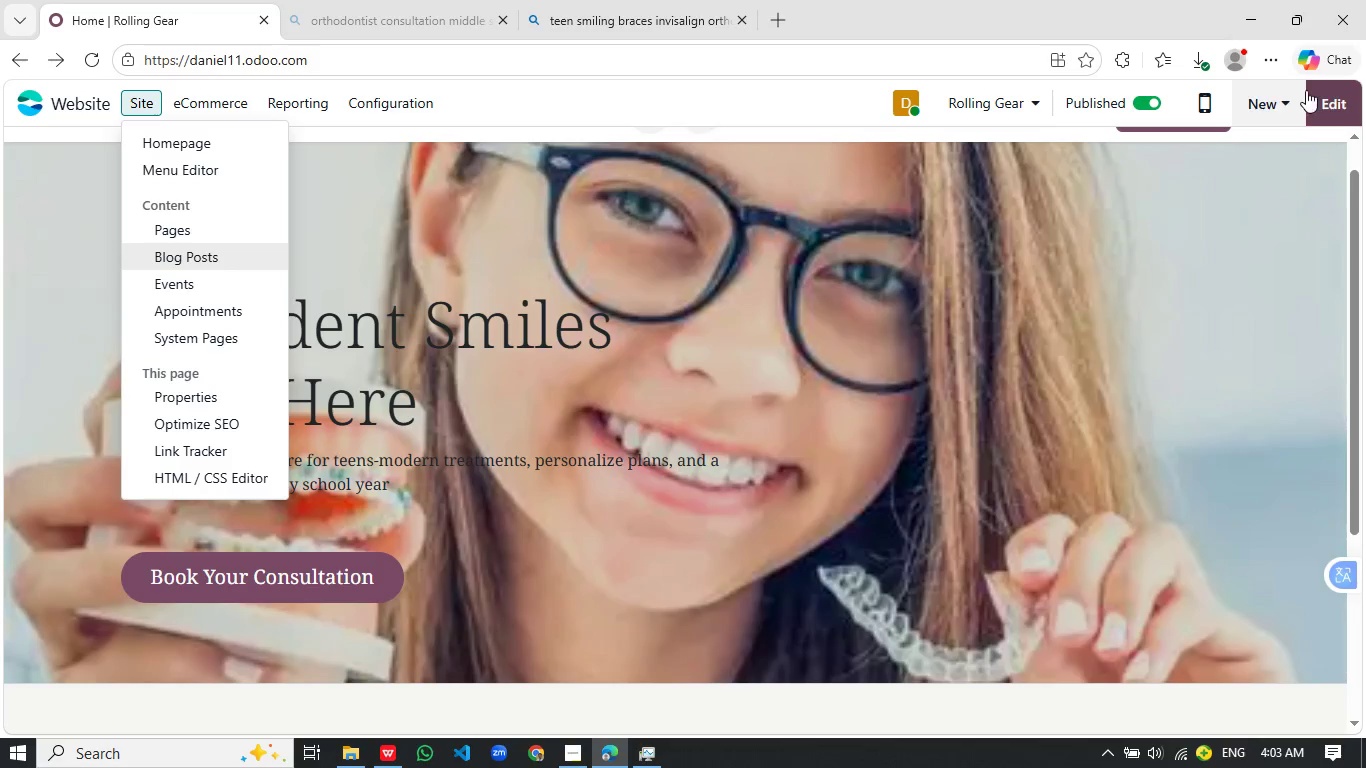 
left_click([1338, 101])
 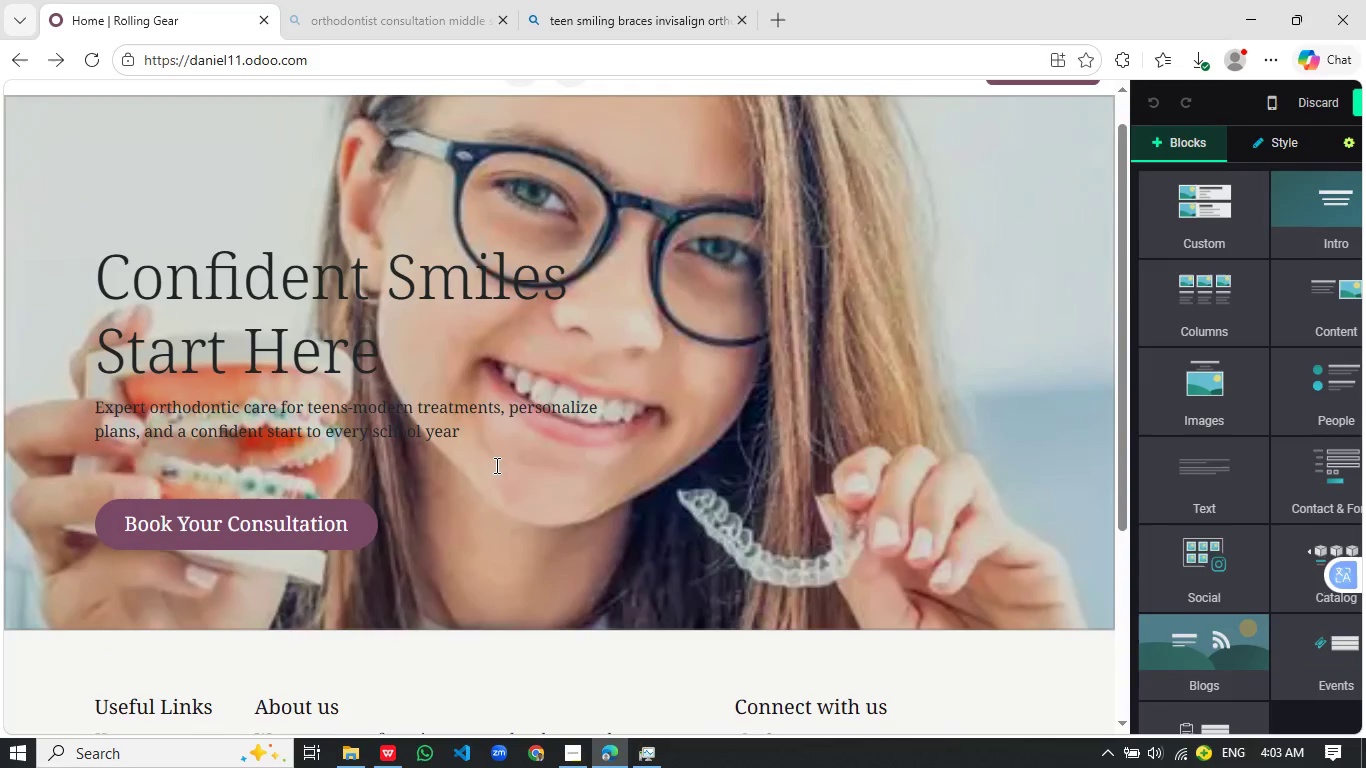 
mouse_move([253, 537])
 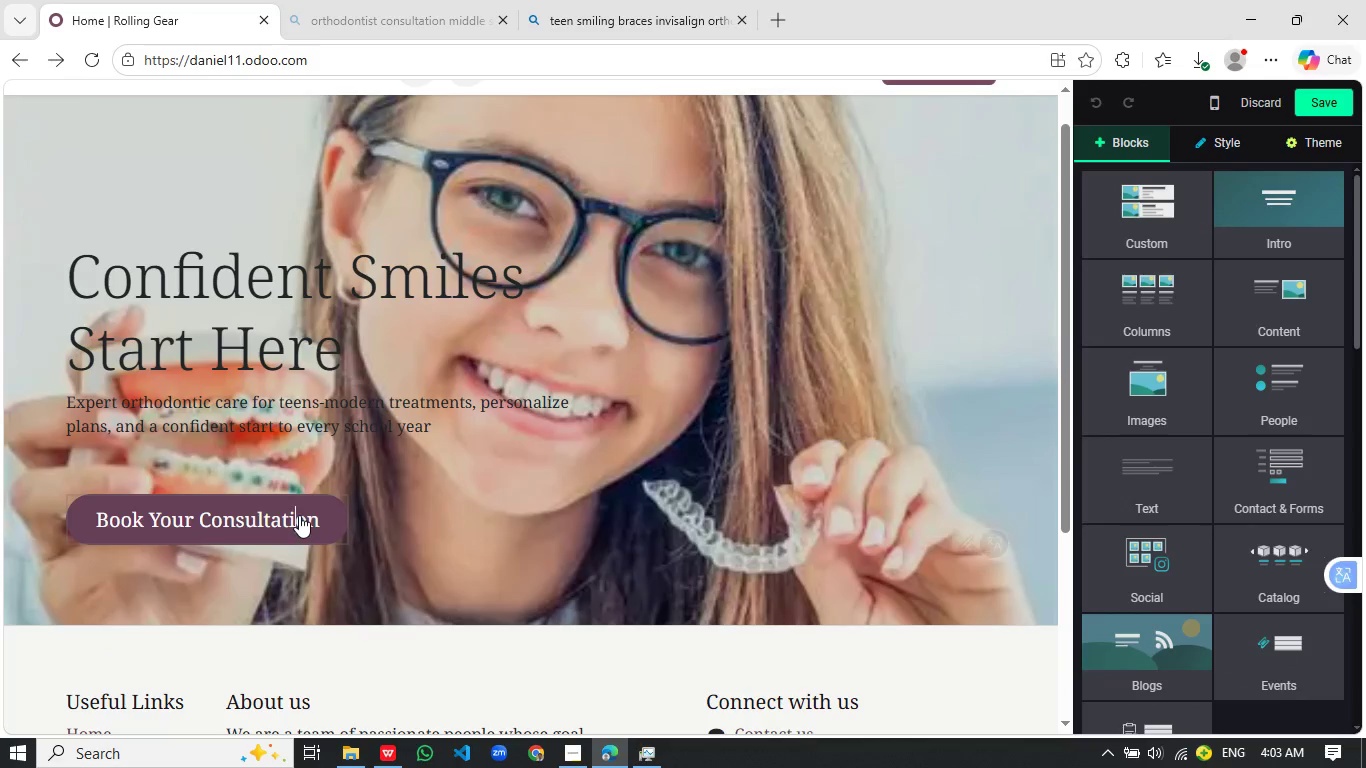 
left_click([299, 515])
 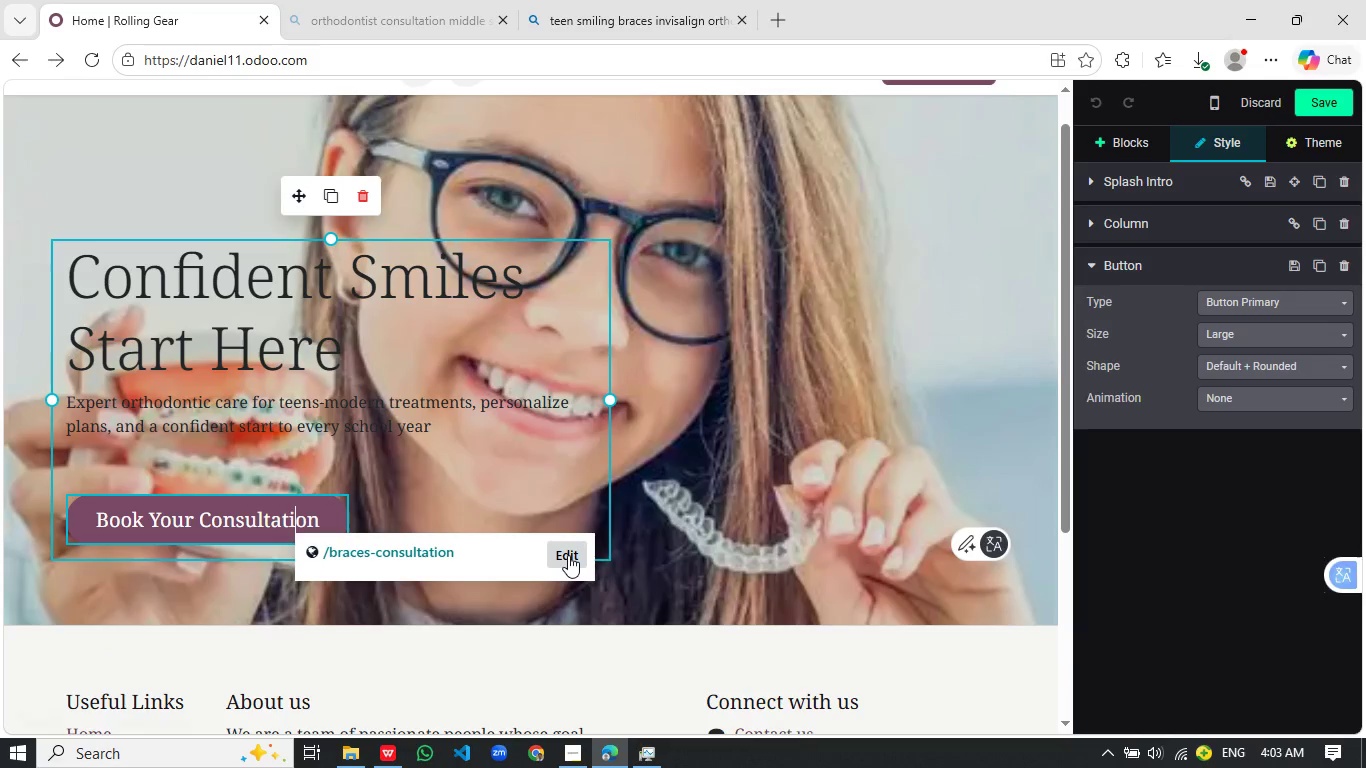 
left_click([568, 555])
 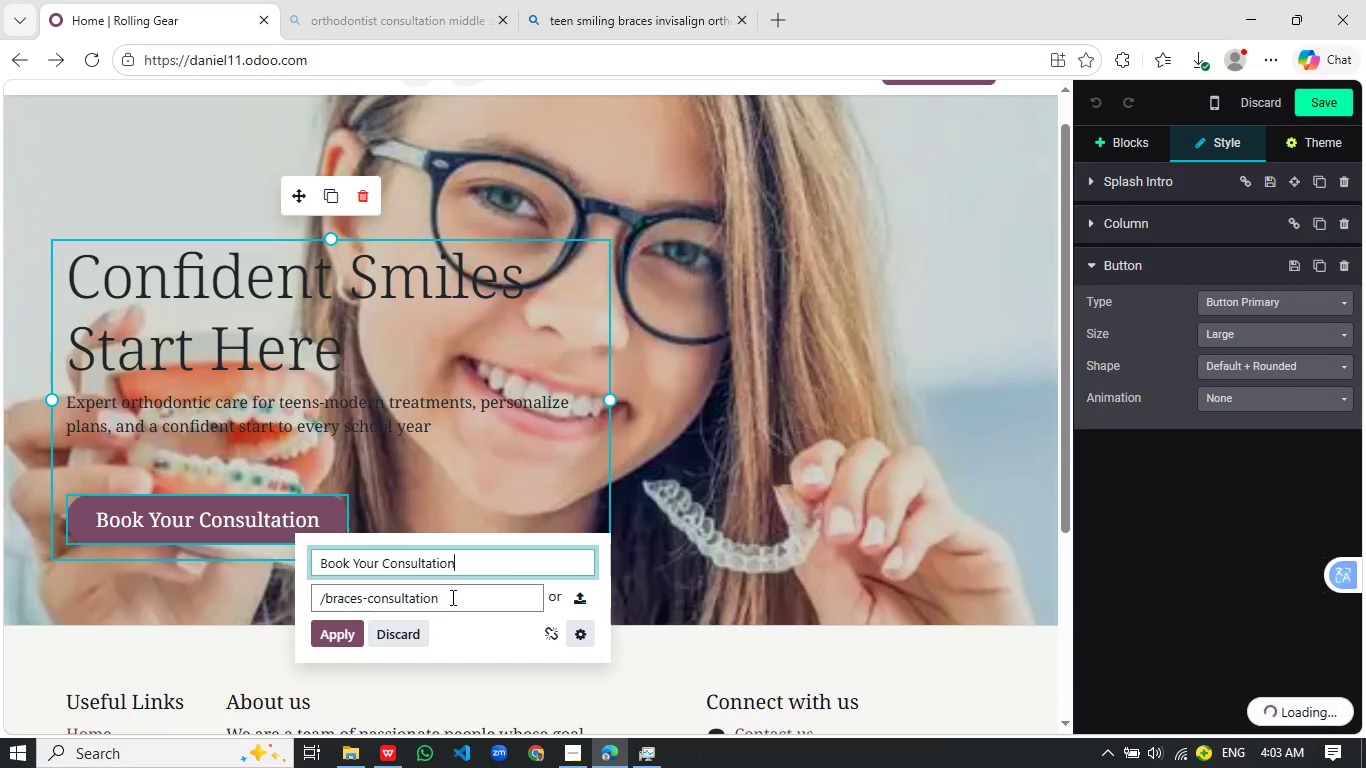 
left_click_drag(start_coordinate=[451, 597], to_coordinate=[413, 600])
 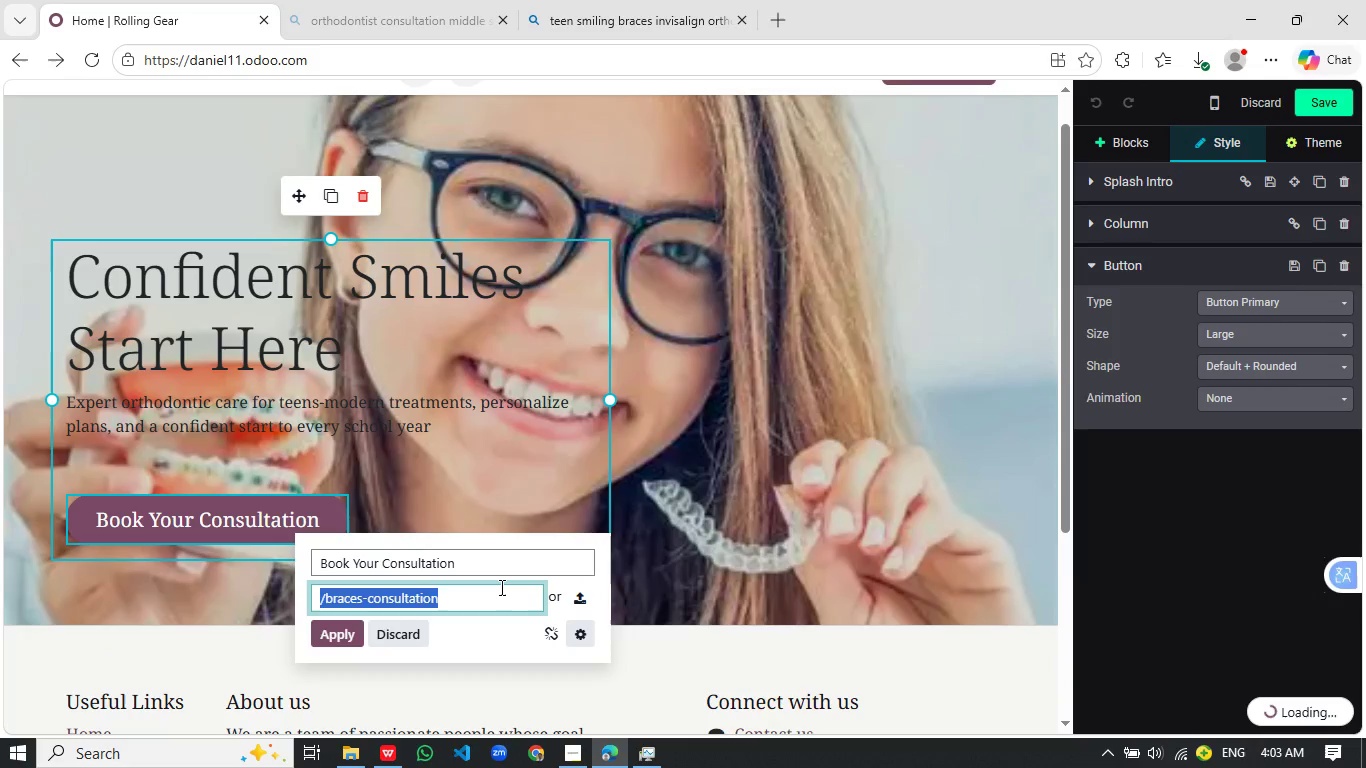 
type(/blog)
 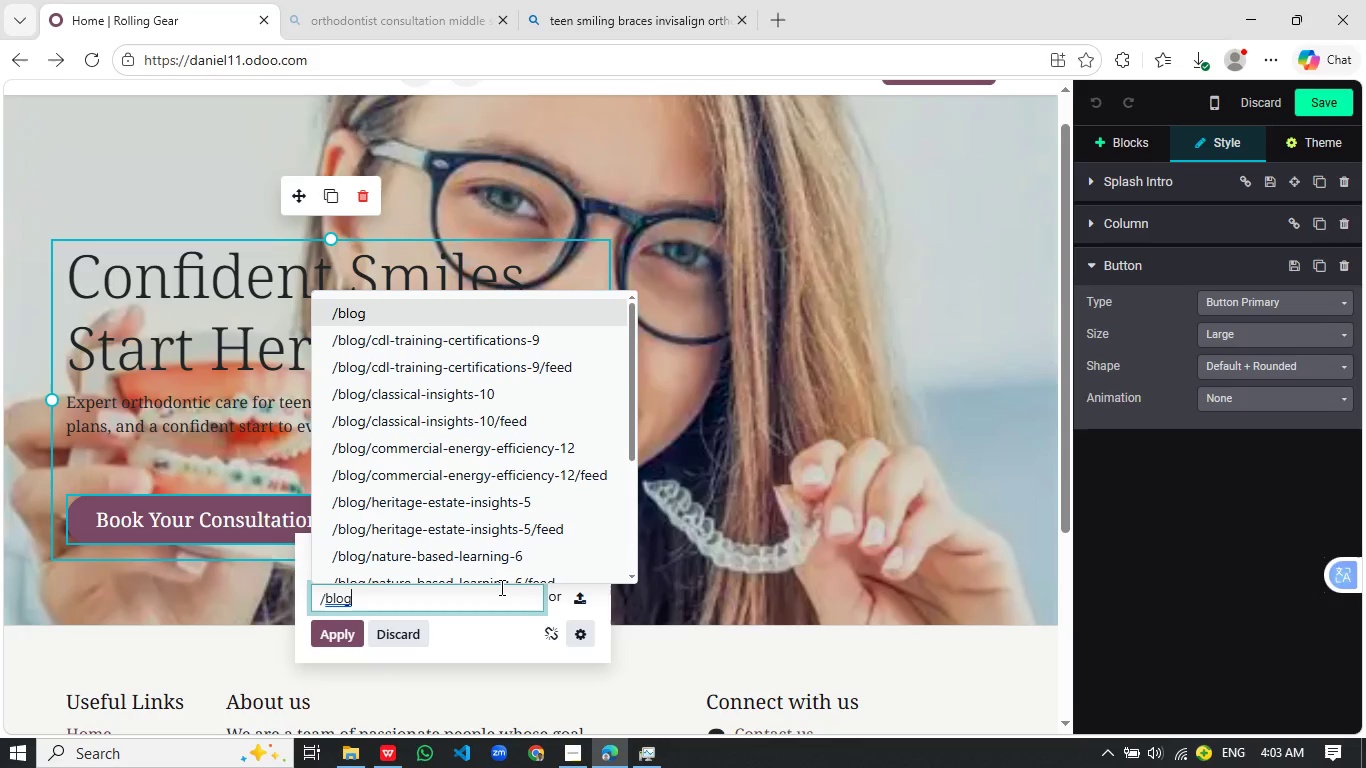 
key(Slash)
 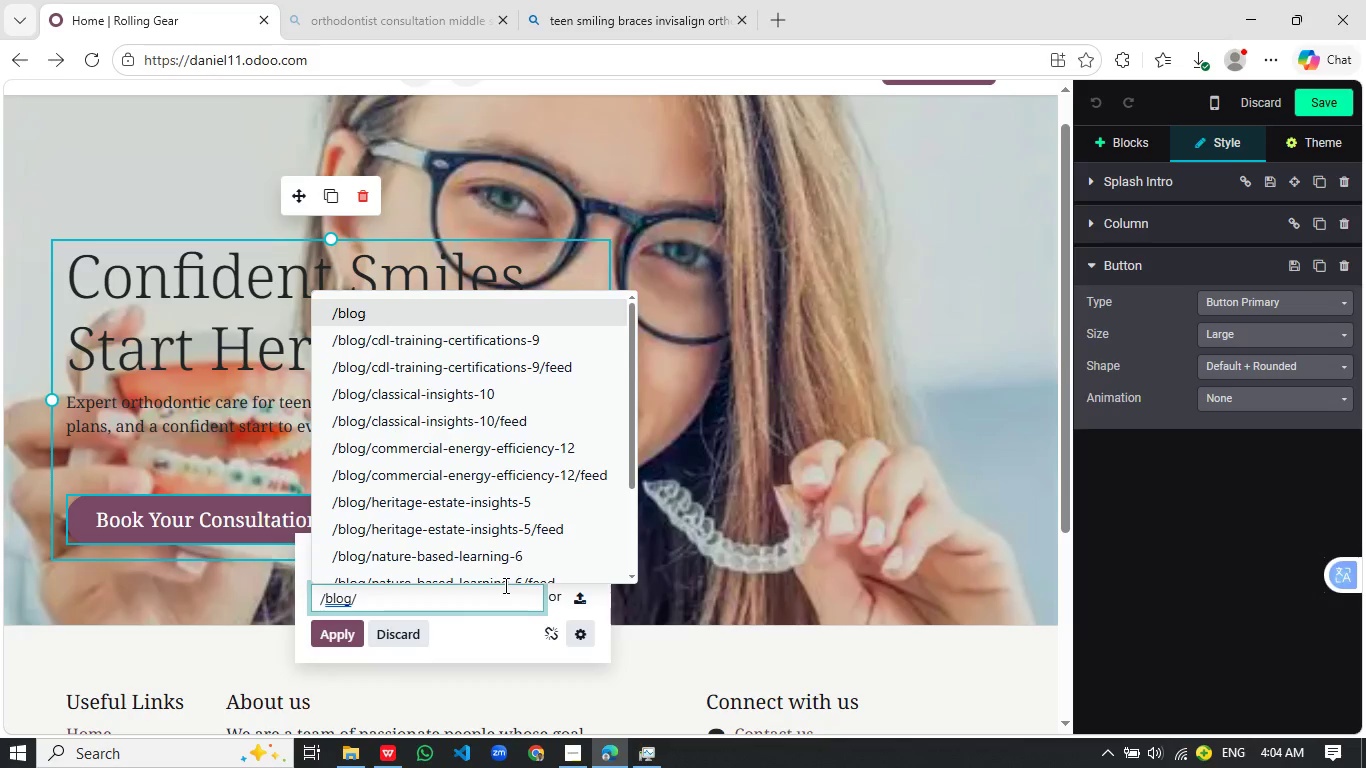 
wait(9.33)
 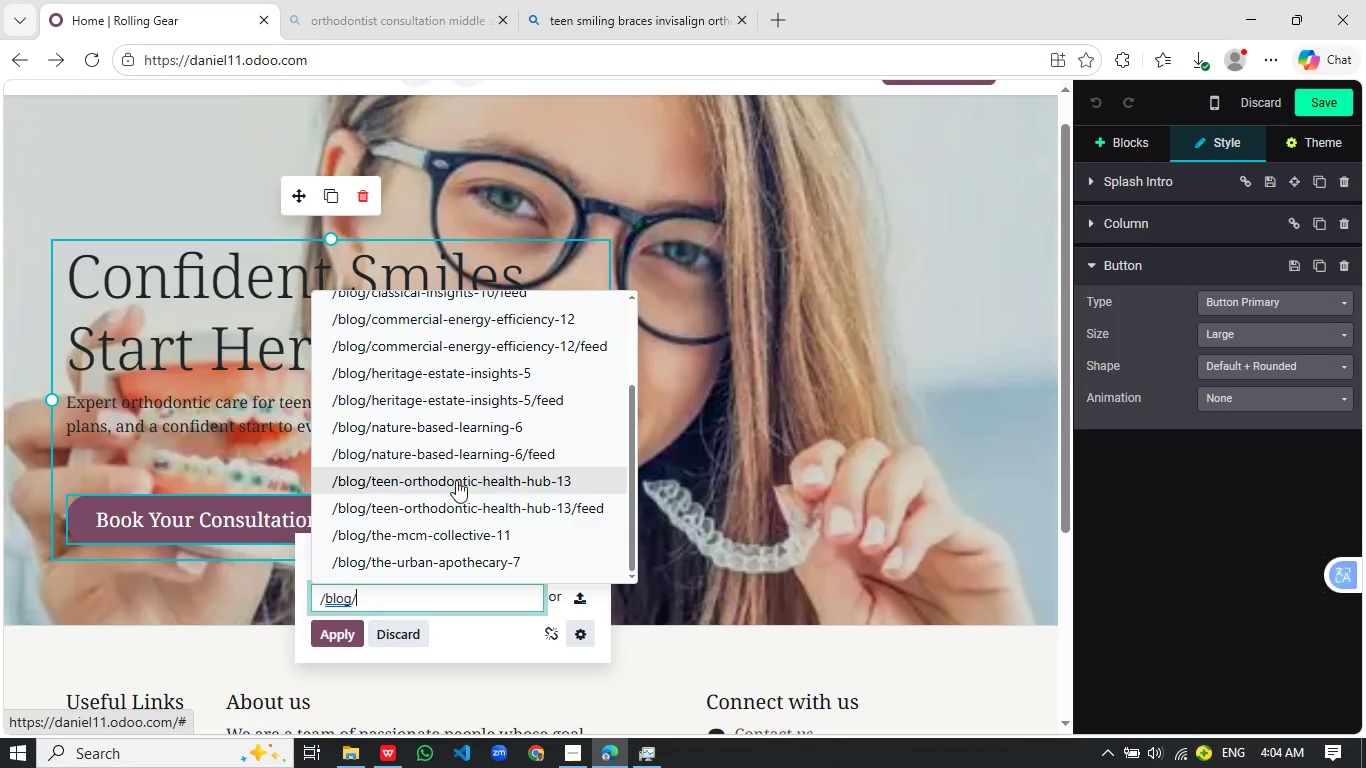 
left_click([447, 473])
 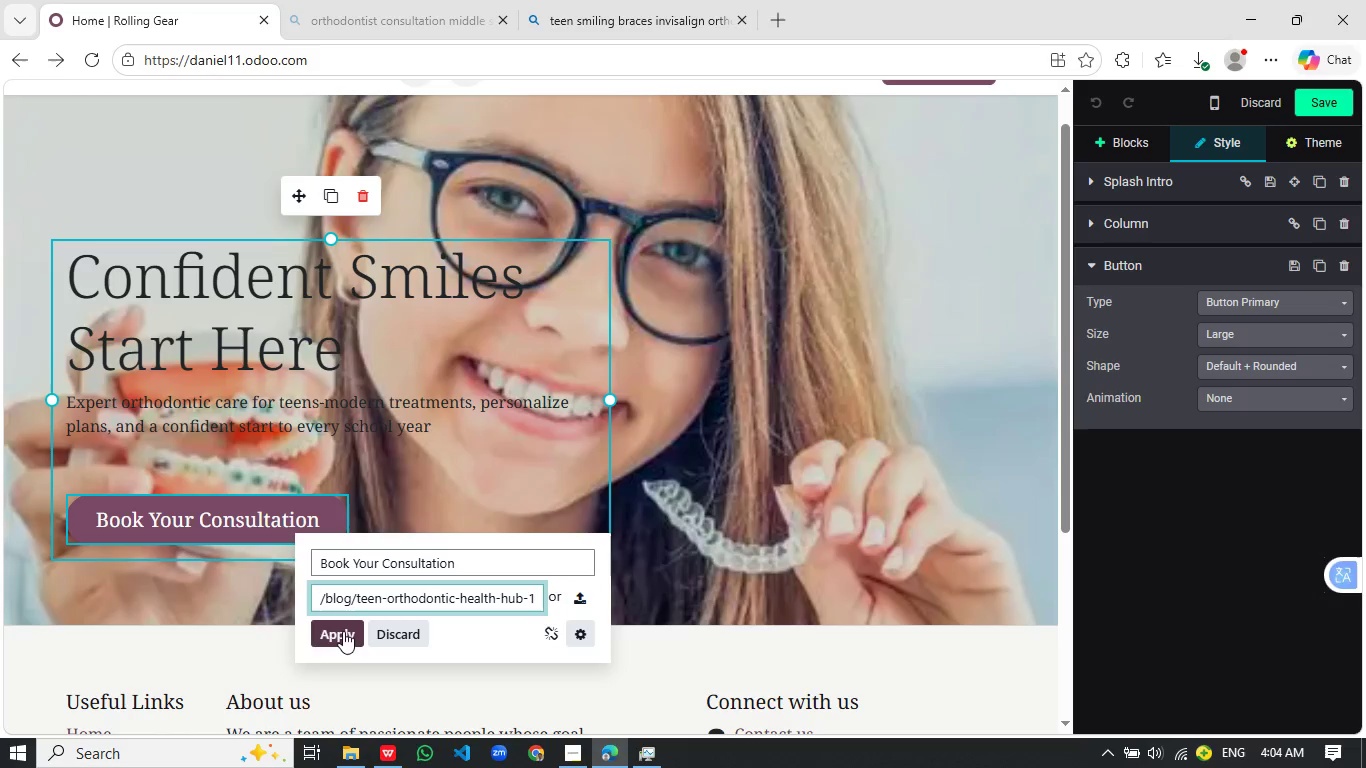 
scroll: coordinate [452, 441], scroll_direction: down, amount: 2.0
 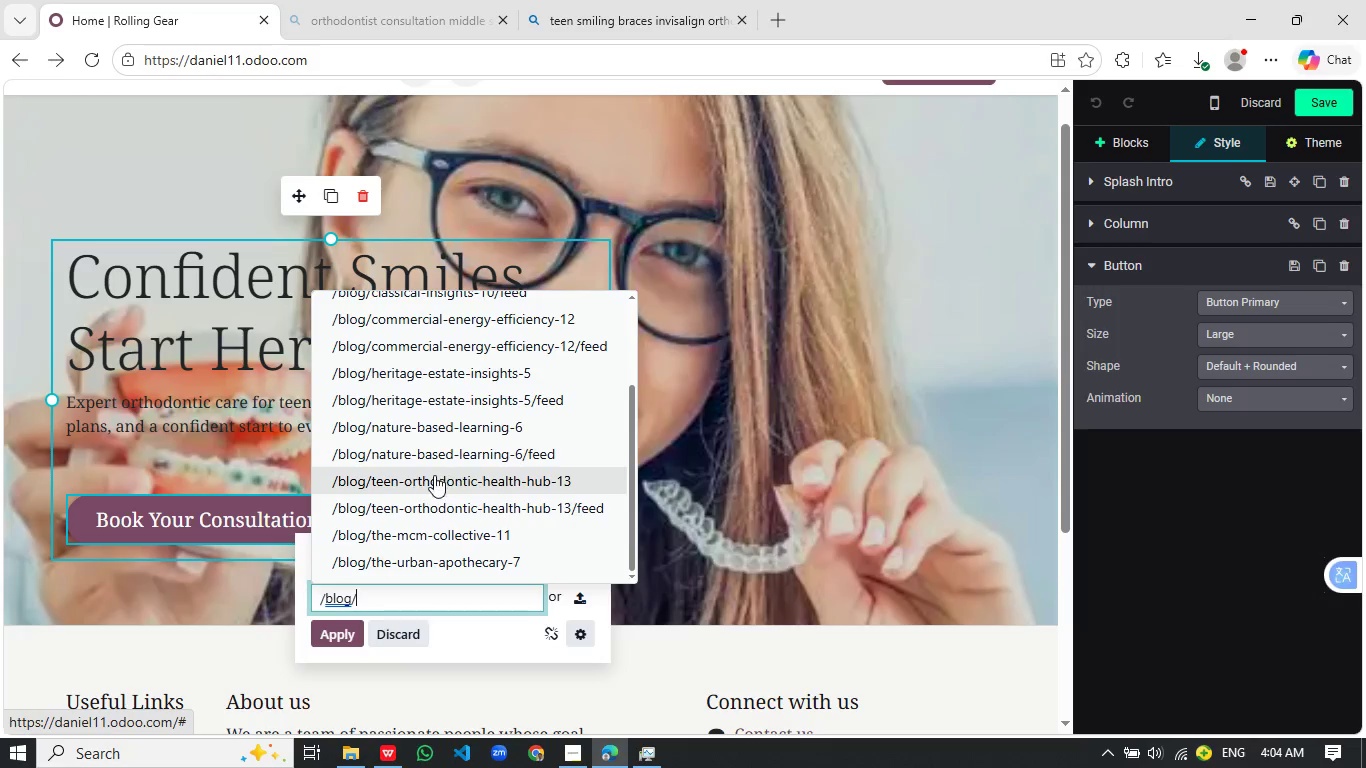 
left_click([342, 633])
 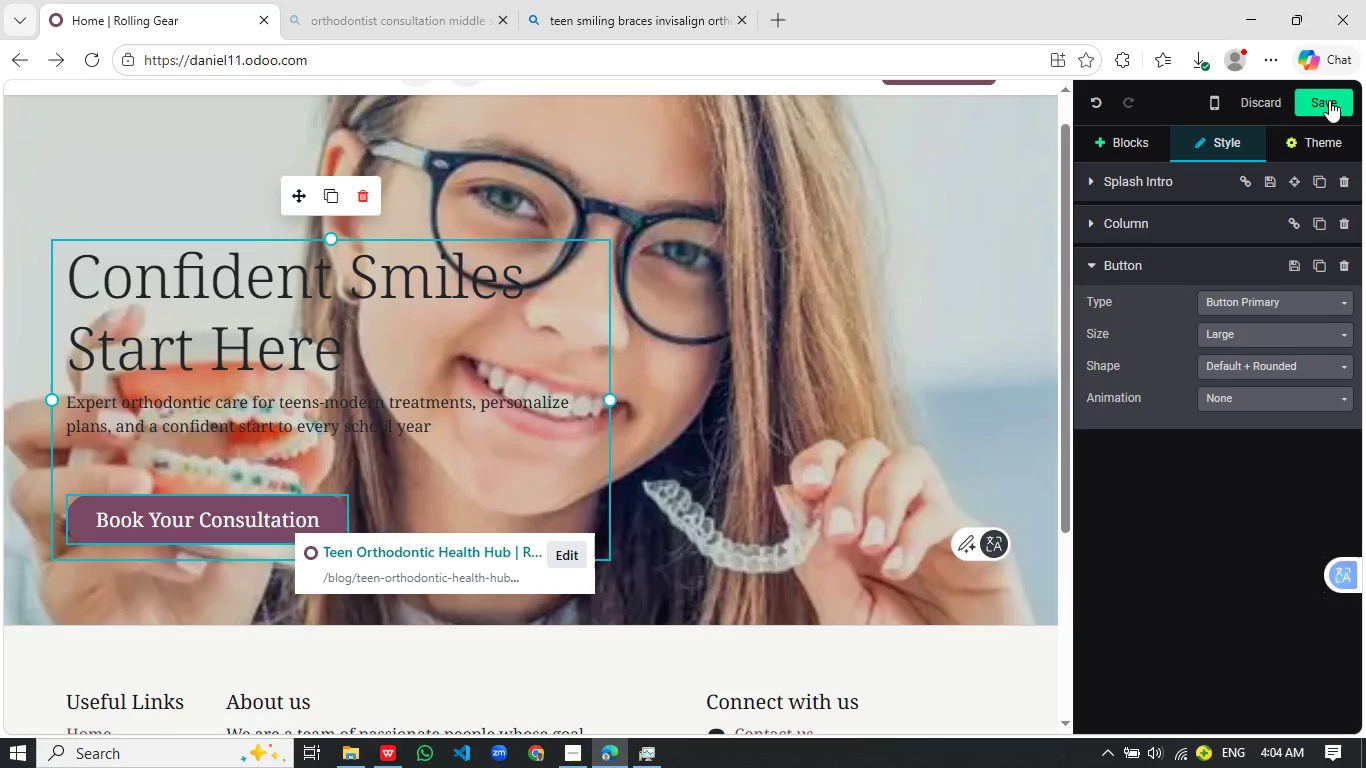 
left_click([1329, 100])
 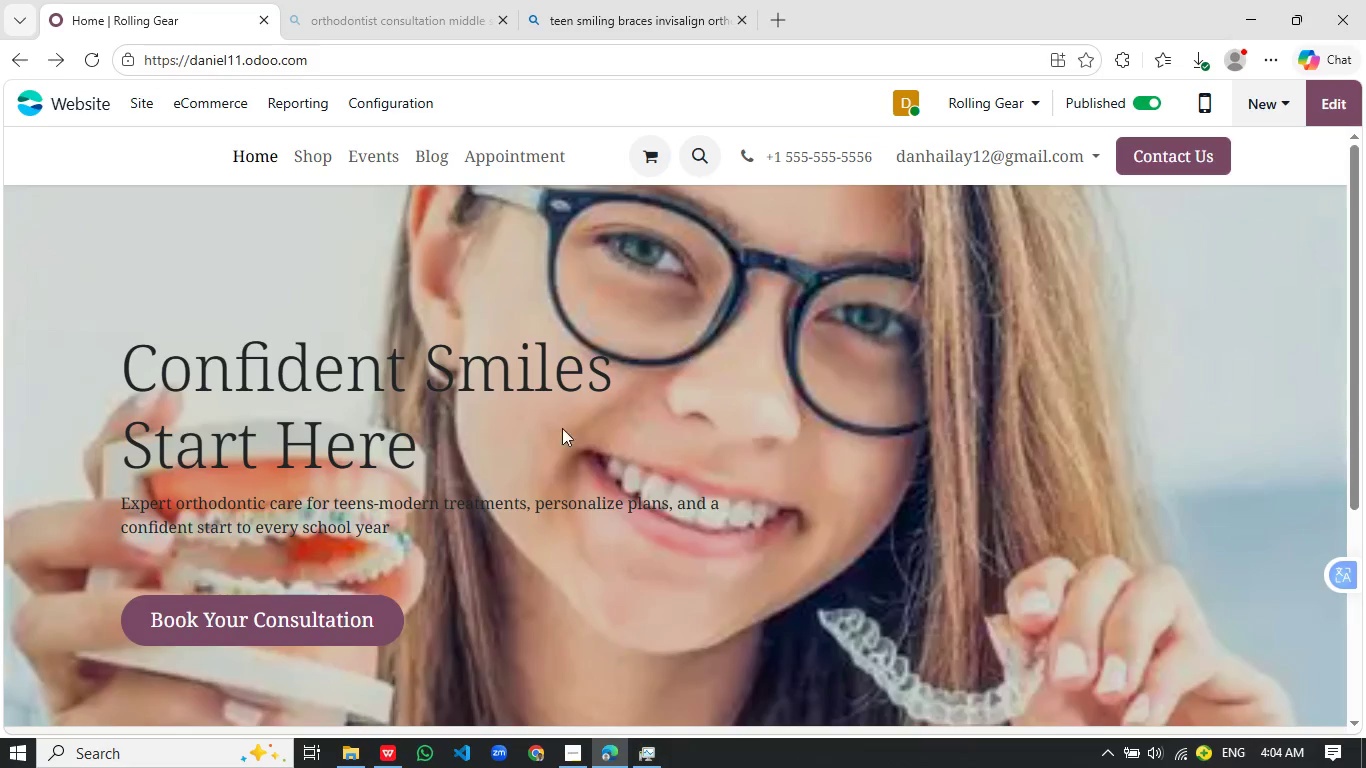 
wait(5.34)
 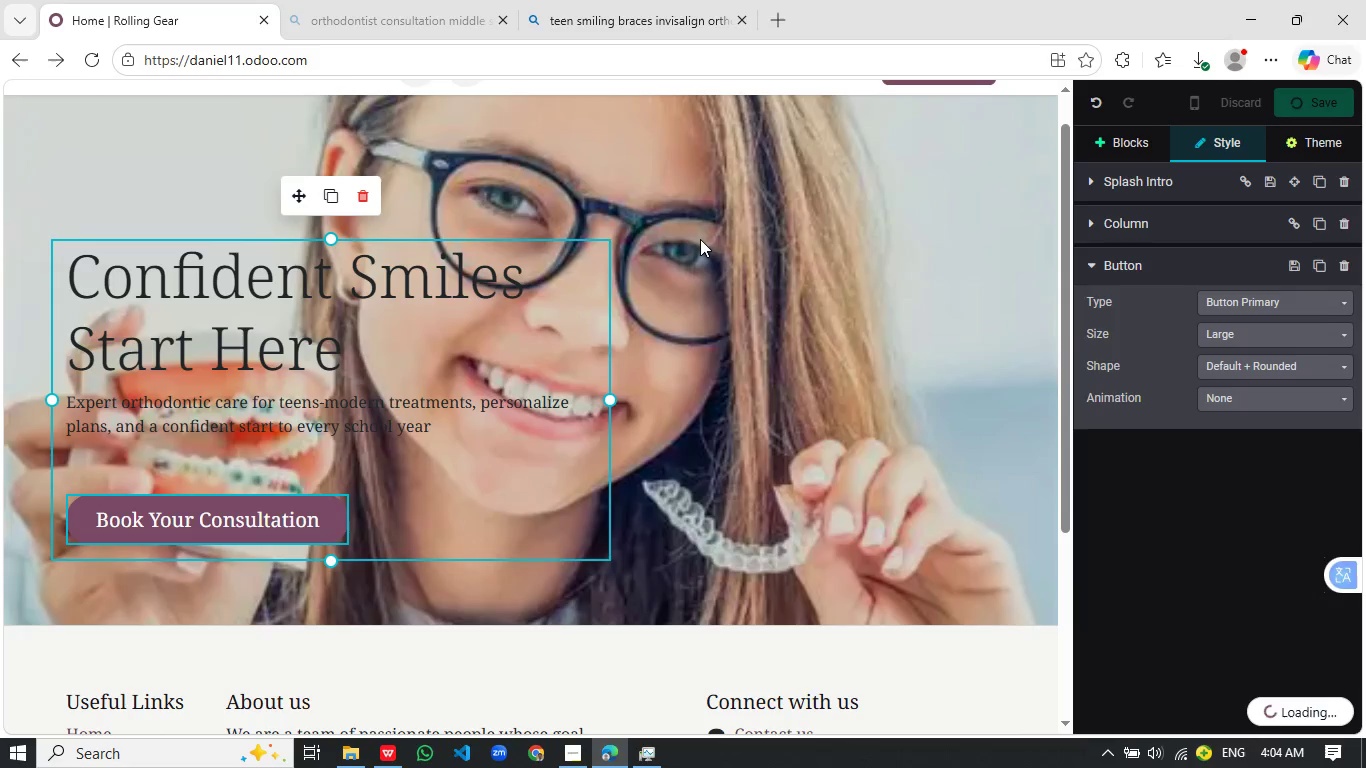 
left_click([288, 624])
 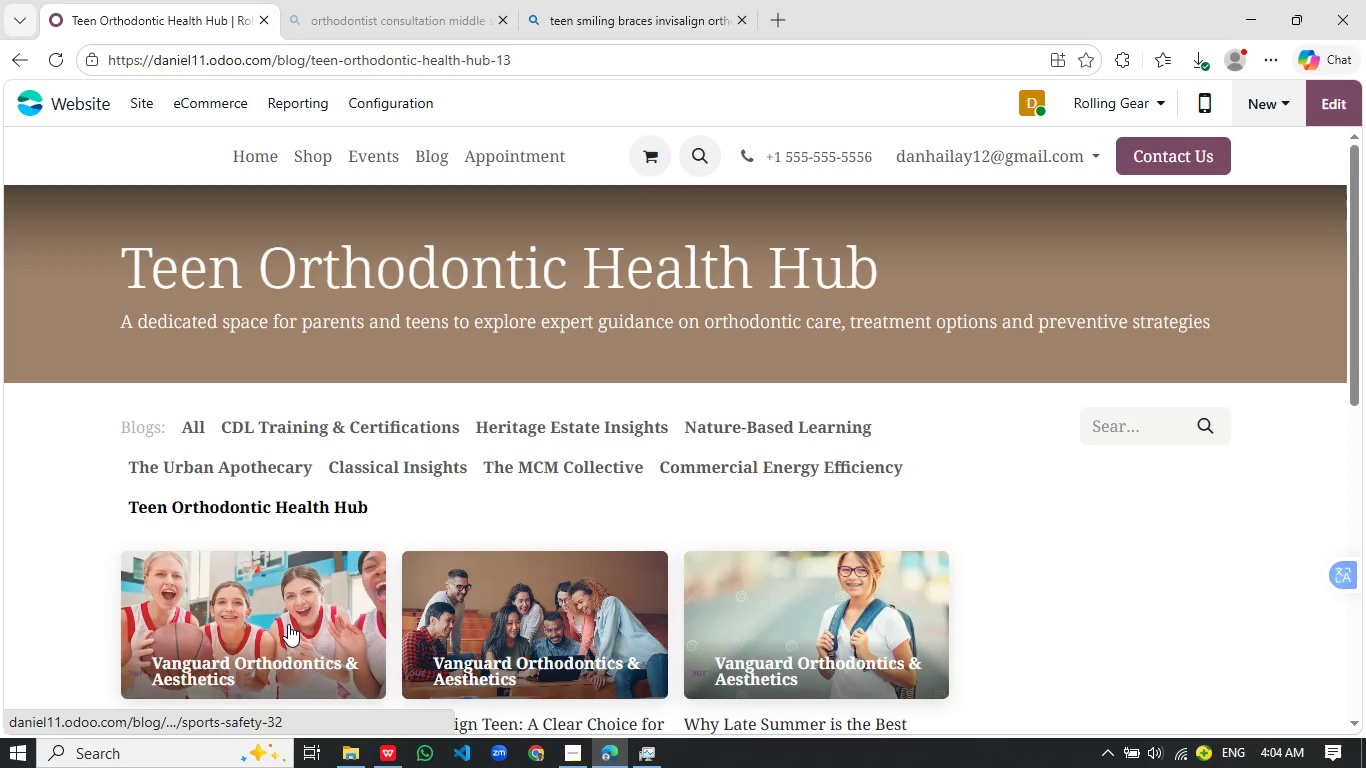 
scroll: coordinate [722, 488], scroll_direction: none, amount: 0.0
 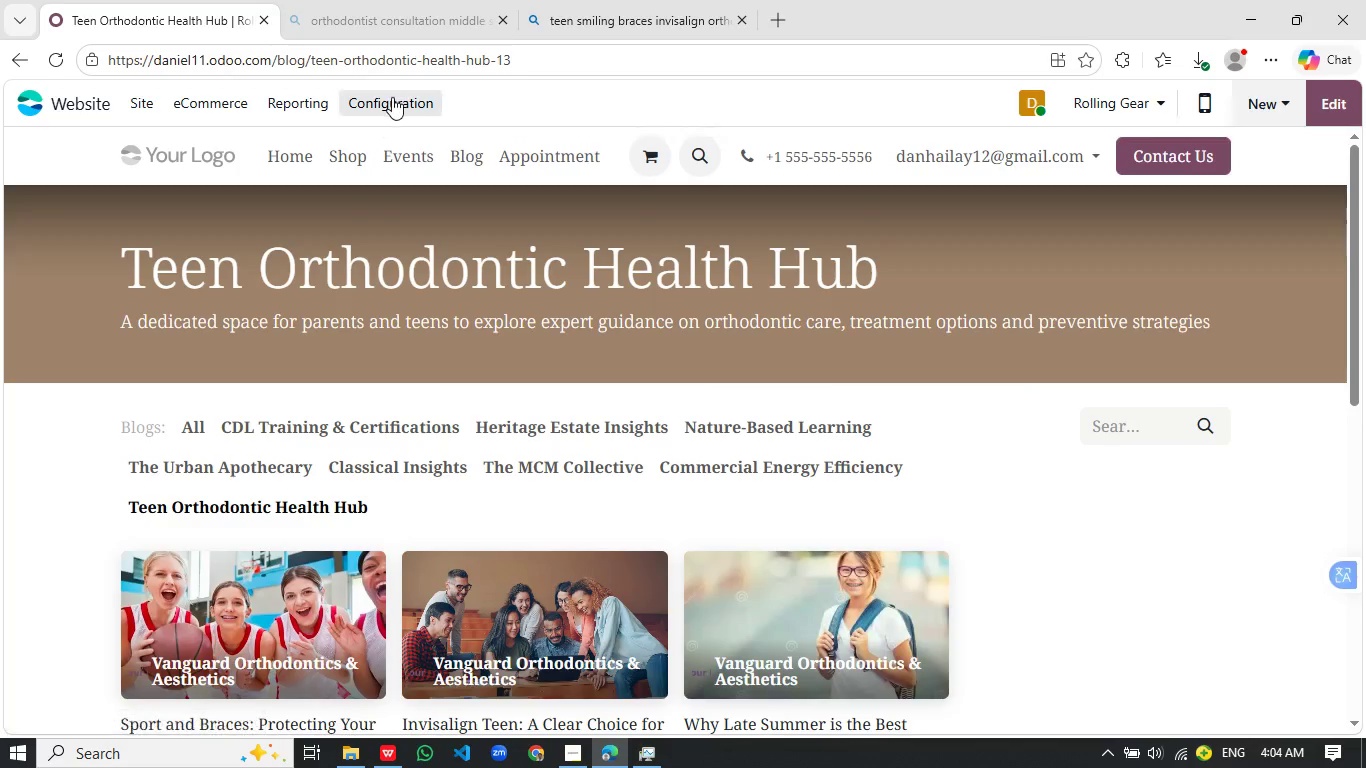 
left_click([392, 97])
 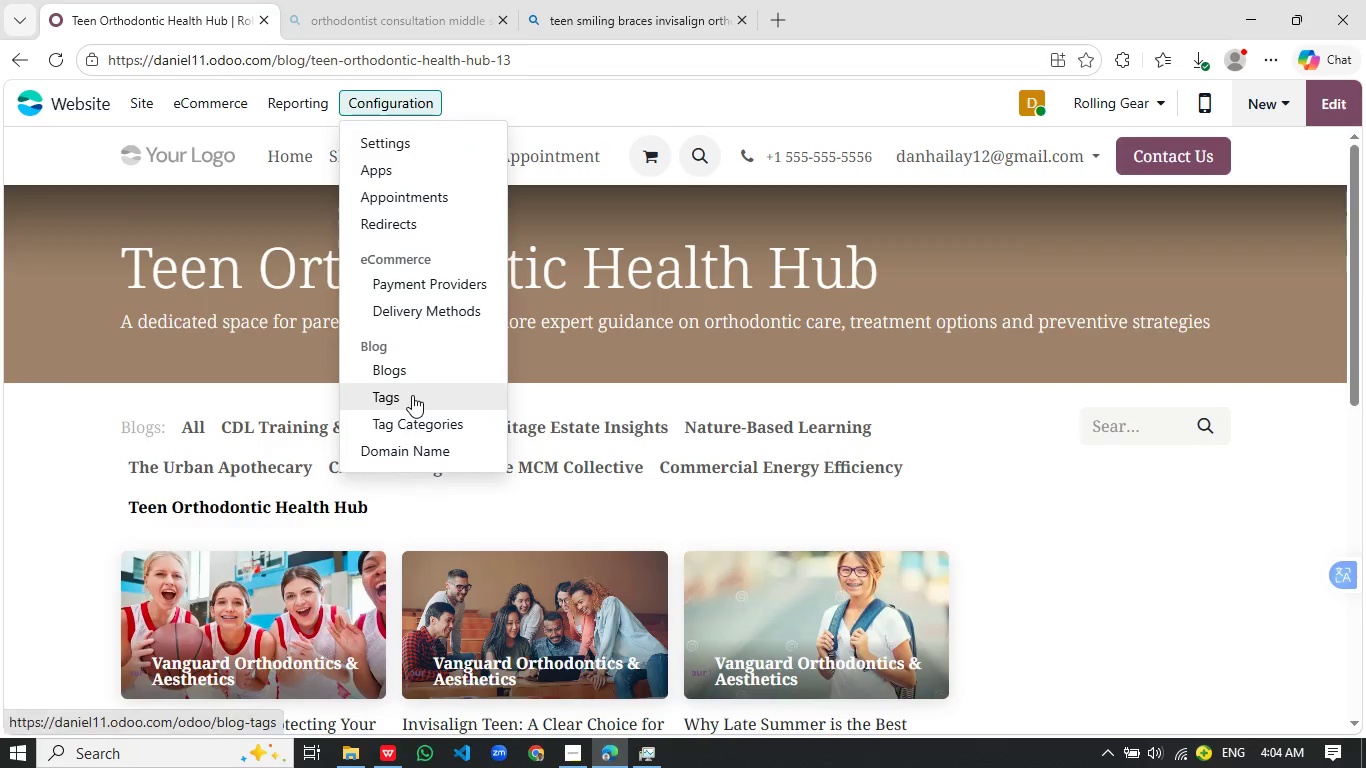 
left_click([412, 395])
 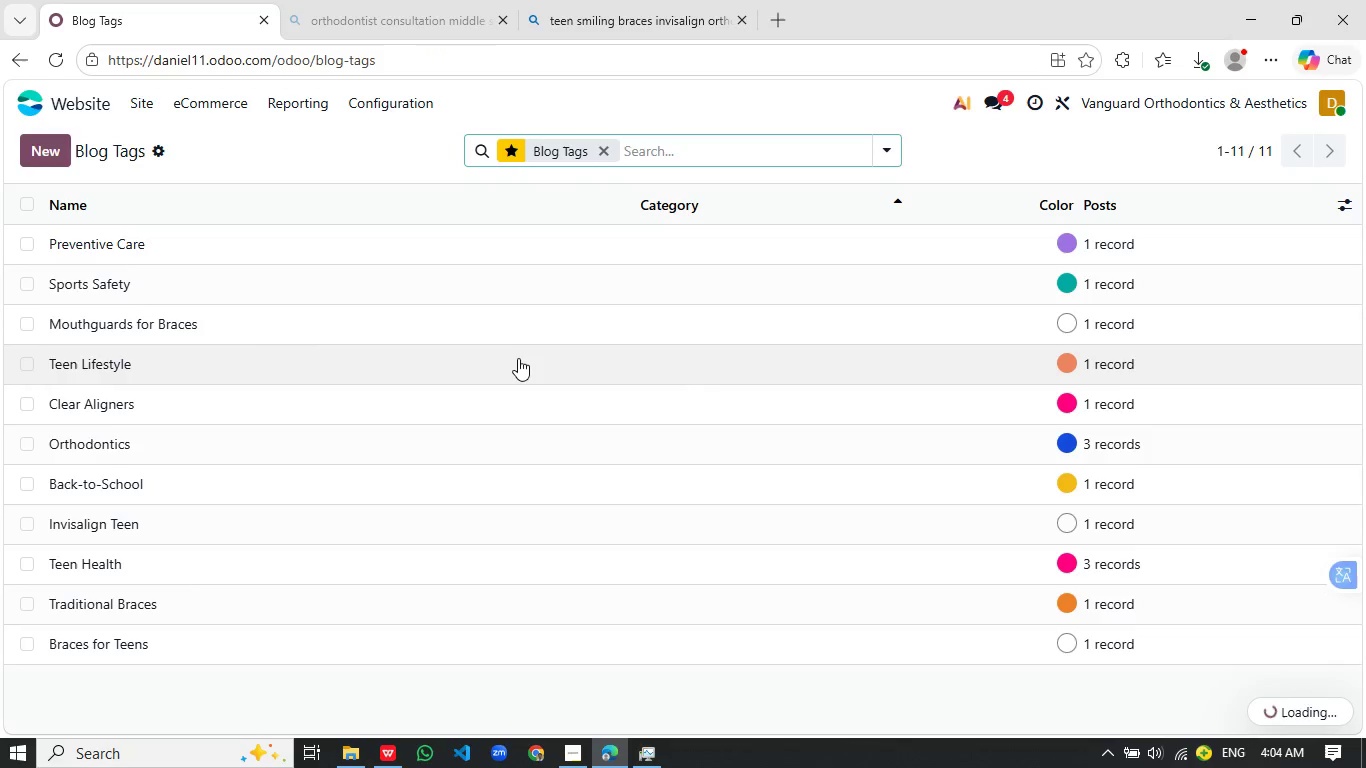 
scroll: coordinate [719, 317], scroll_direction: up, amount: 2.0
 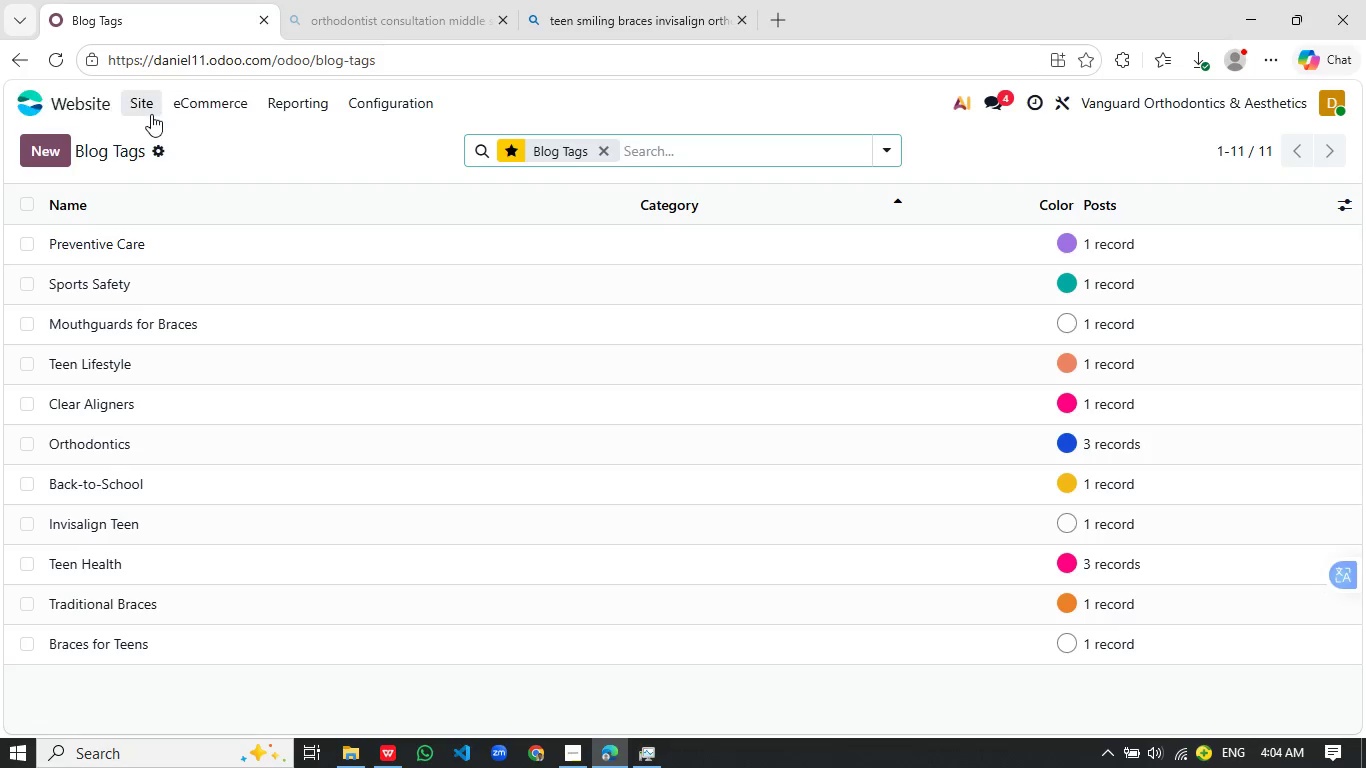 
left_click([129, 112])
 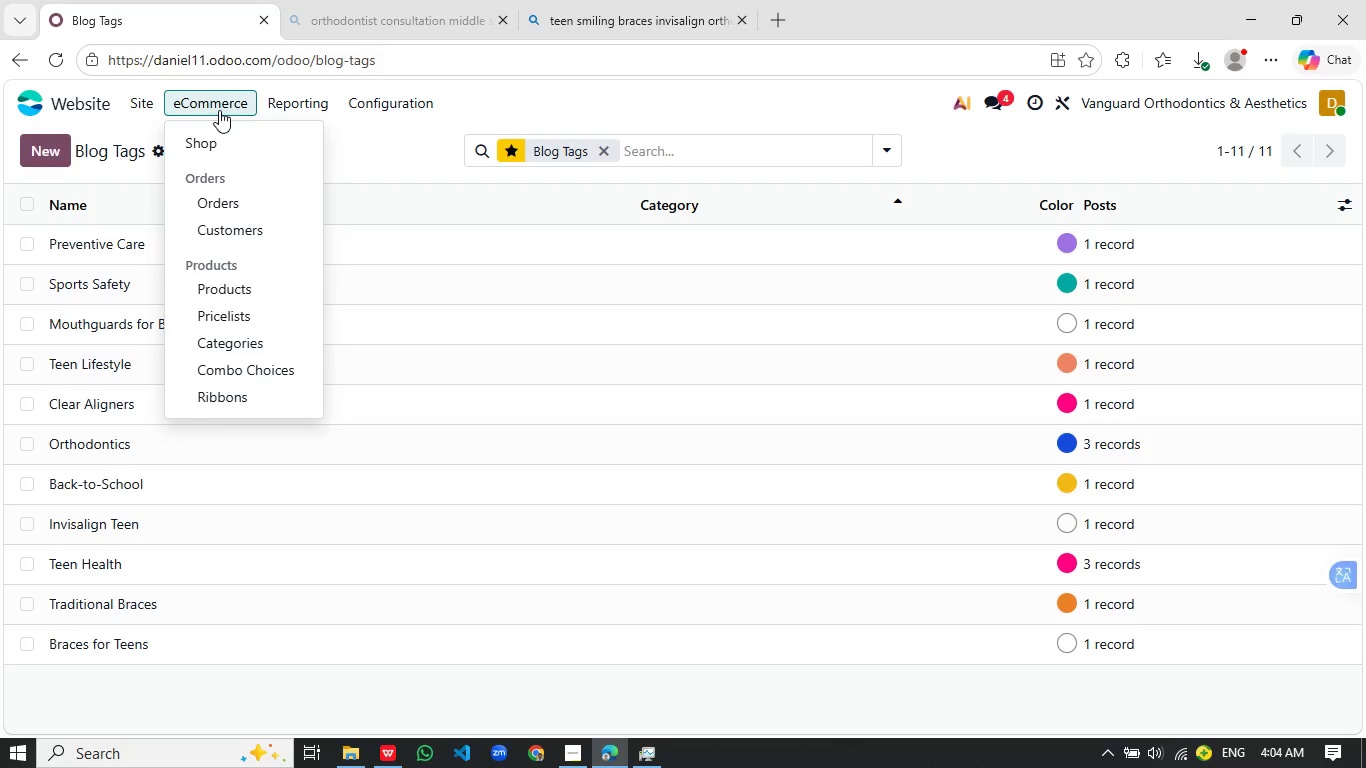 
mouse_move([180, 106])
 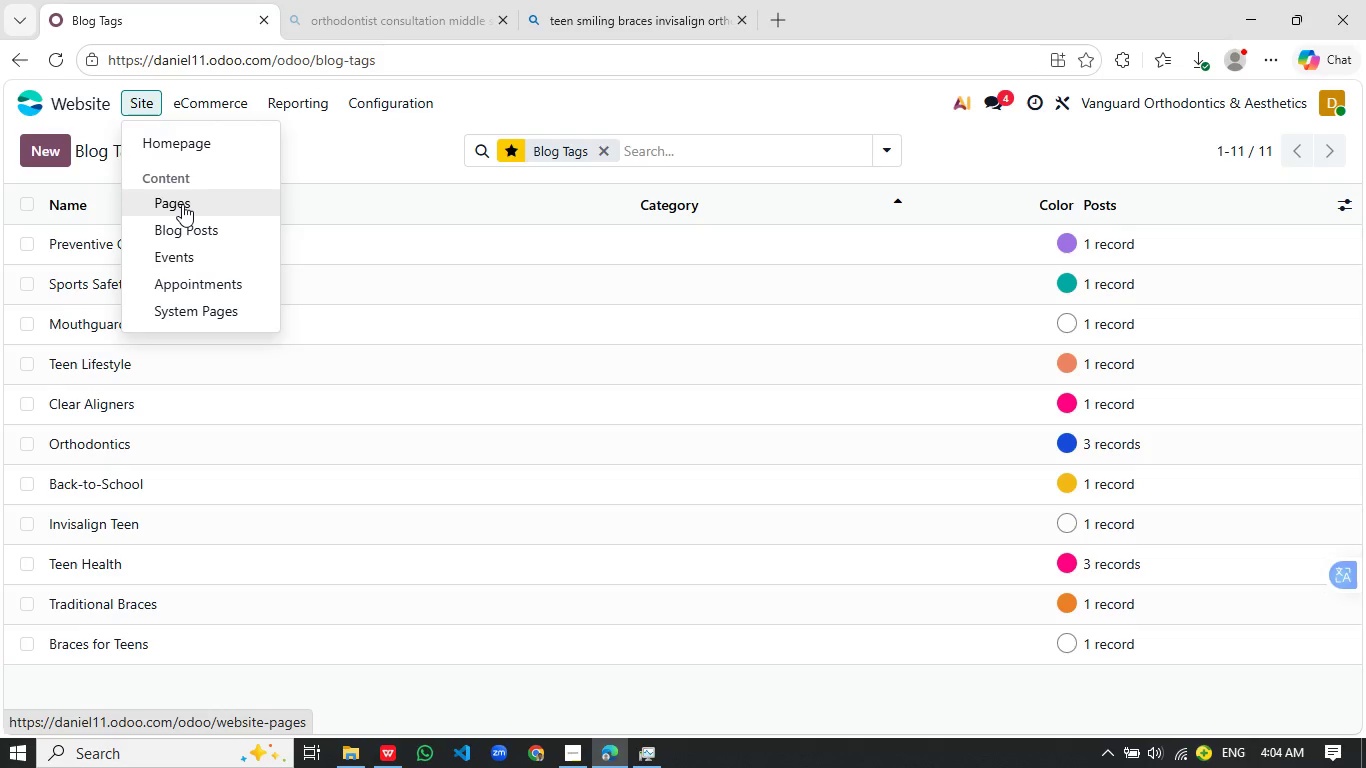 
left_click([183, 201])
 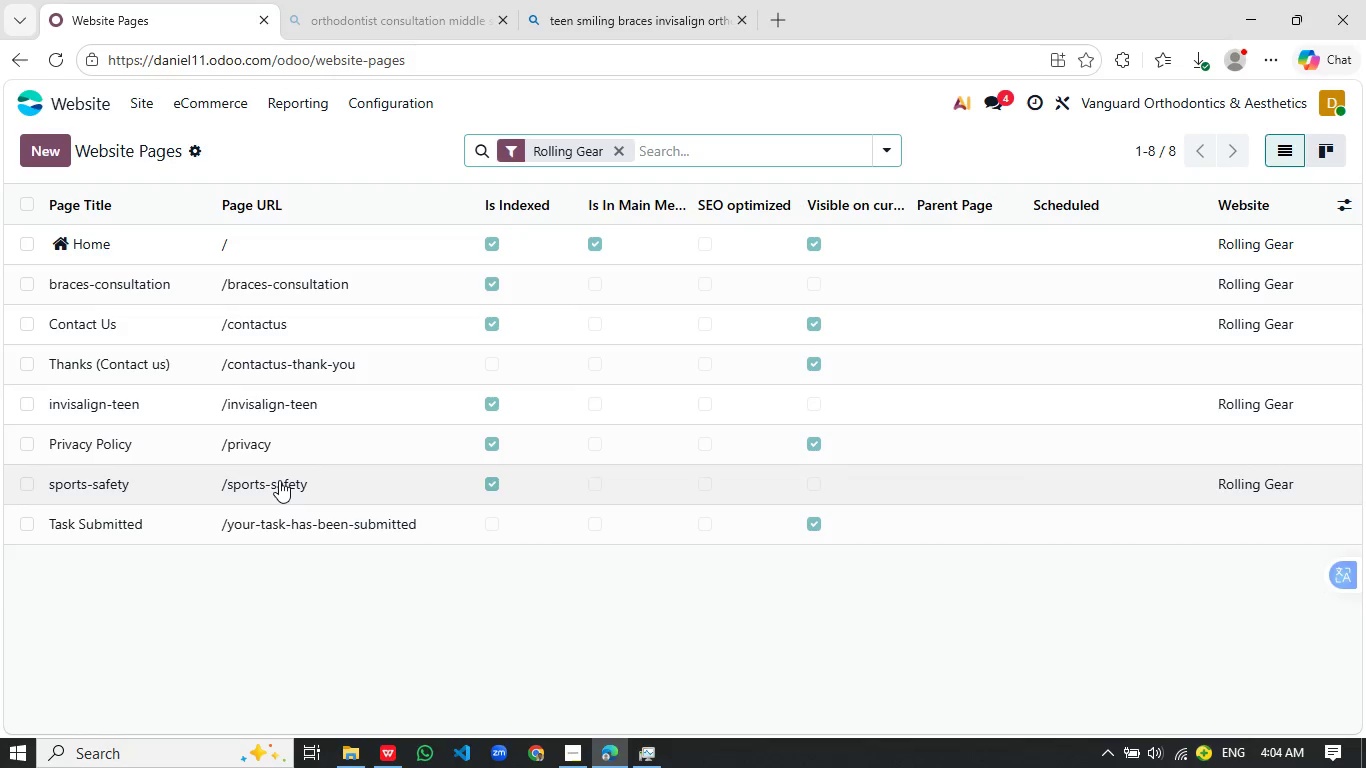 
wait(14.81)
 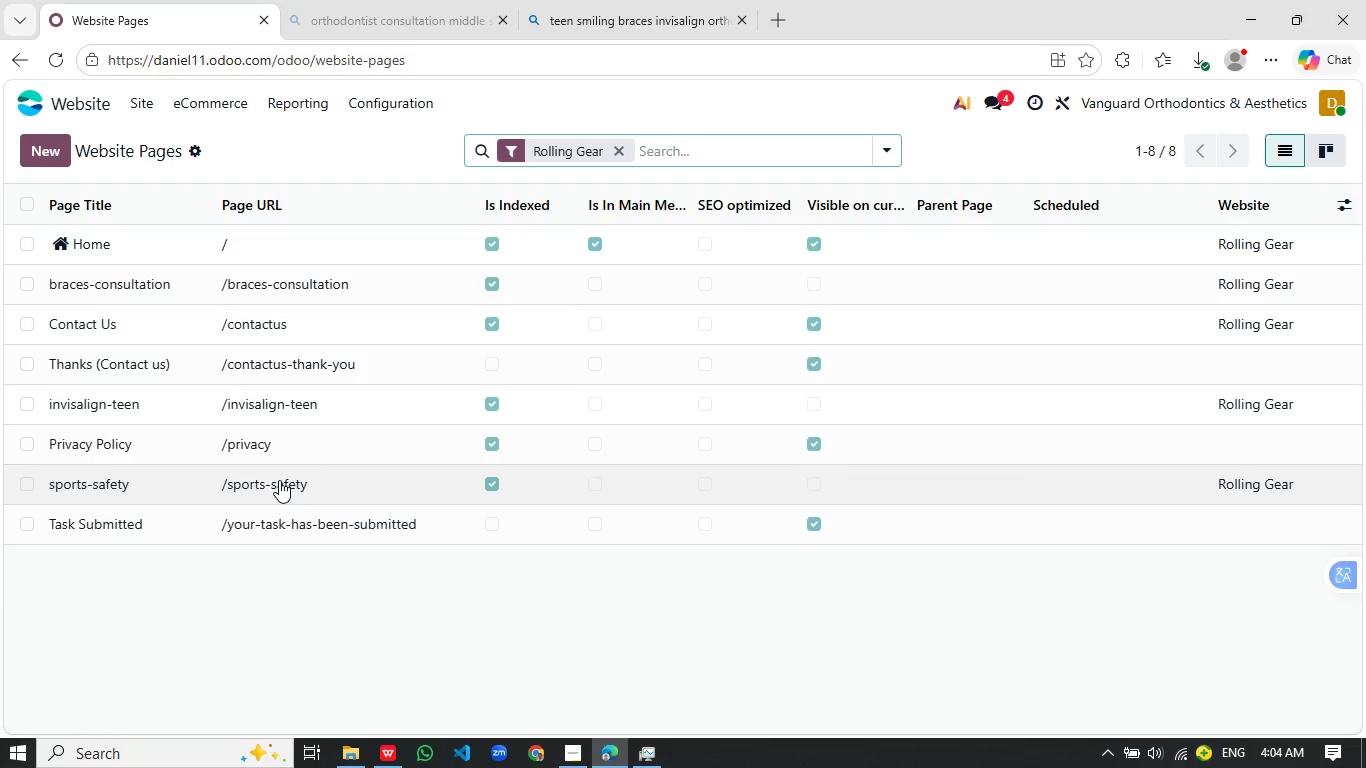 
left_click([153, 105])
 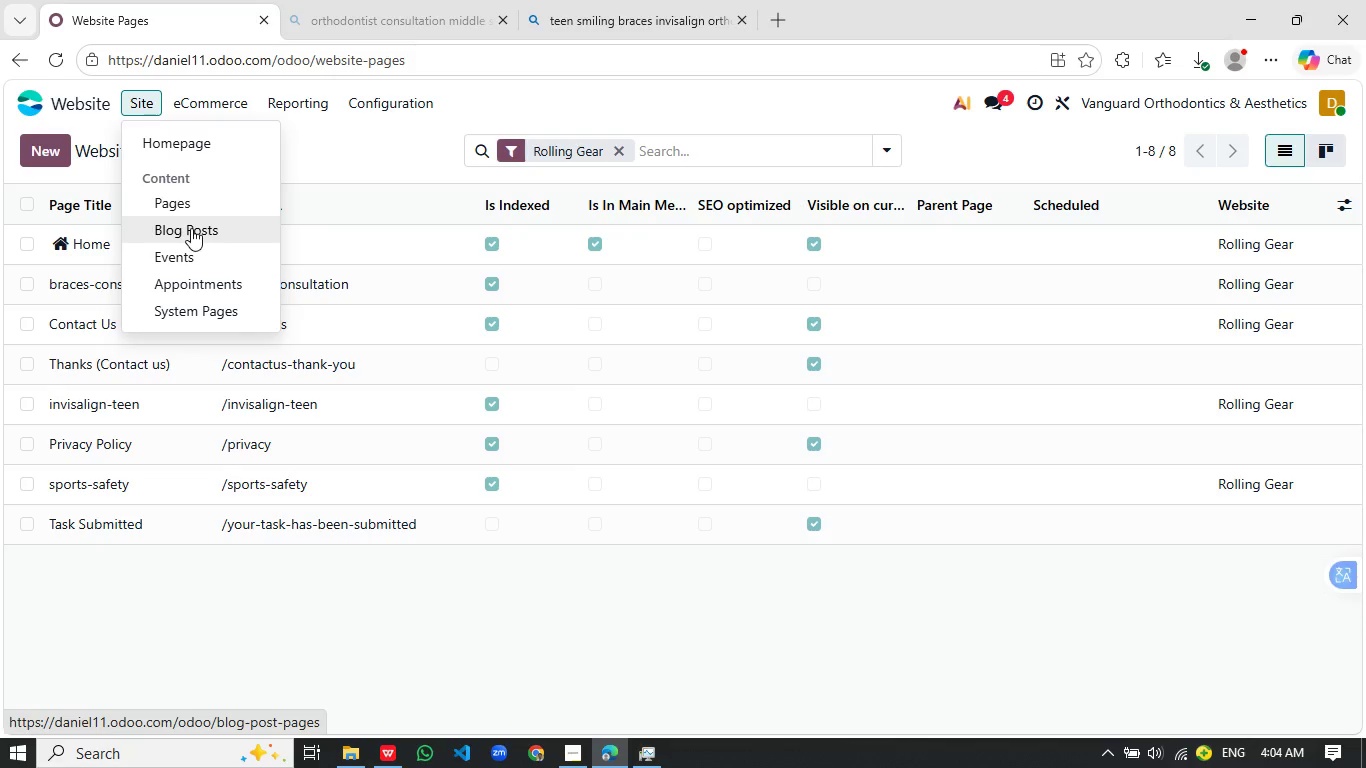 
left_click([191, 228])
 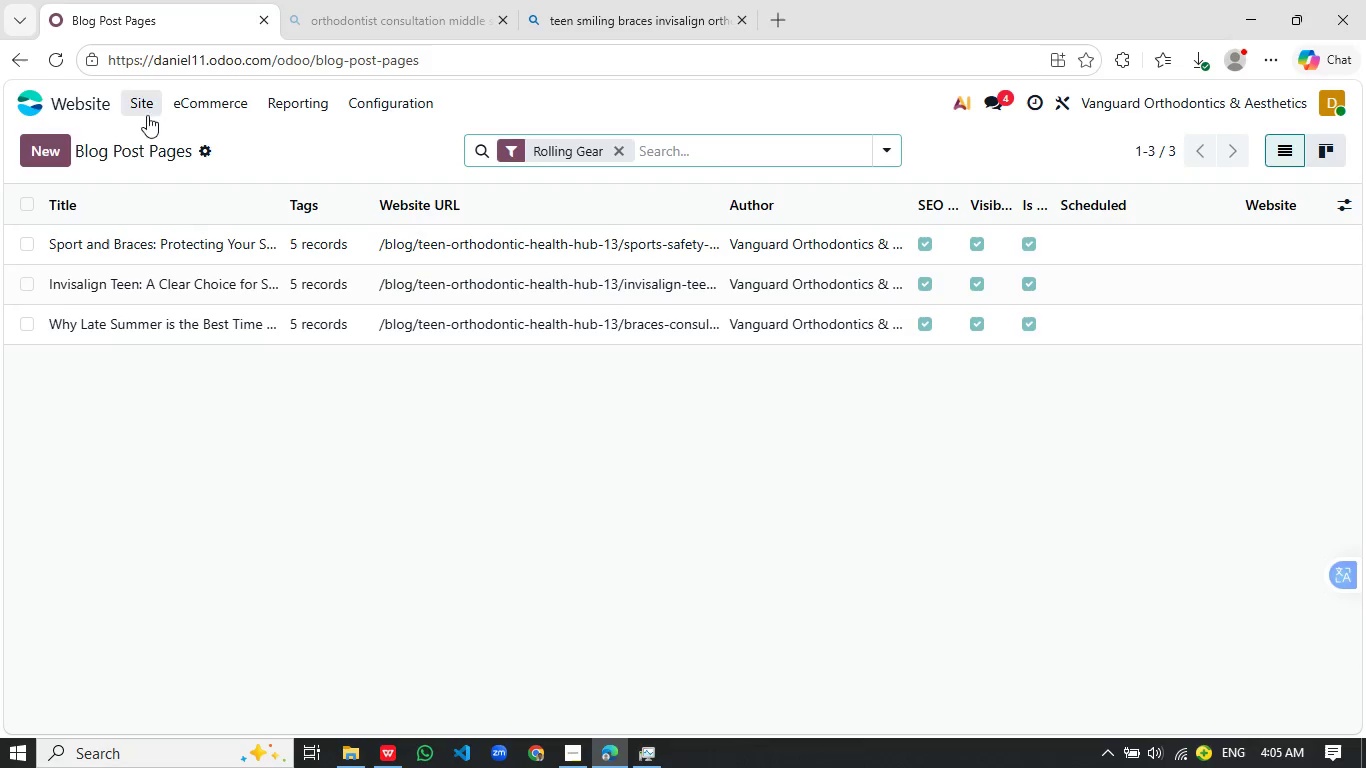 
wait(7.66)
 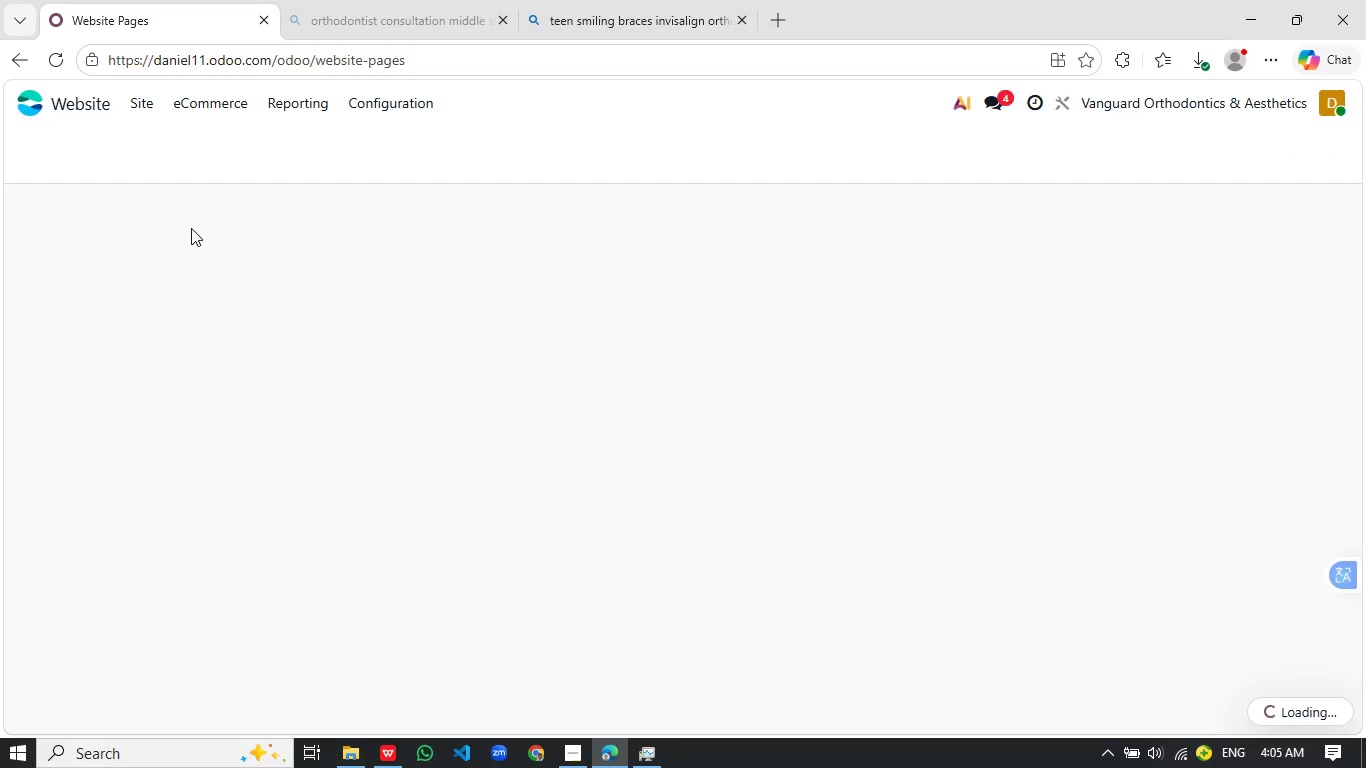 
left_click([252, 249])
 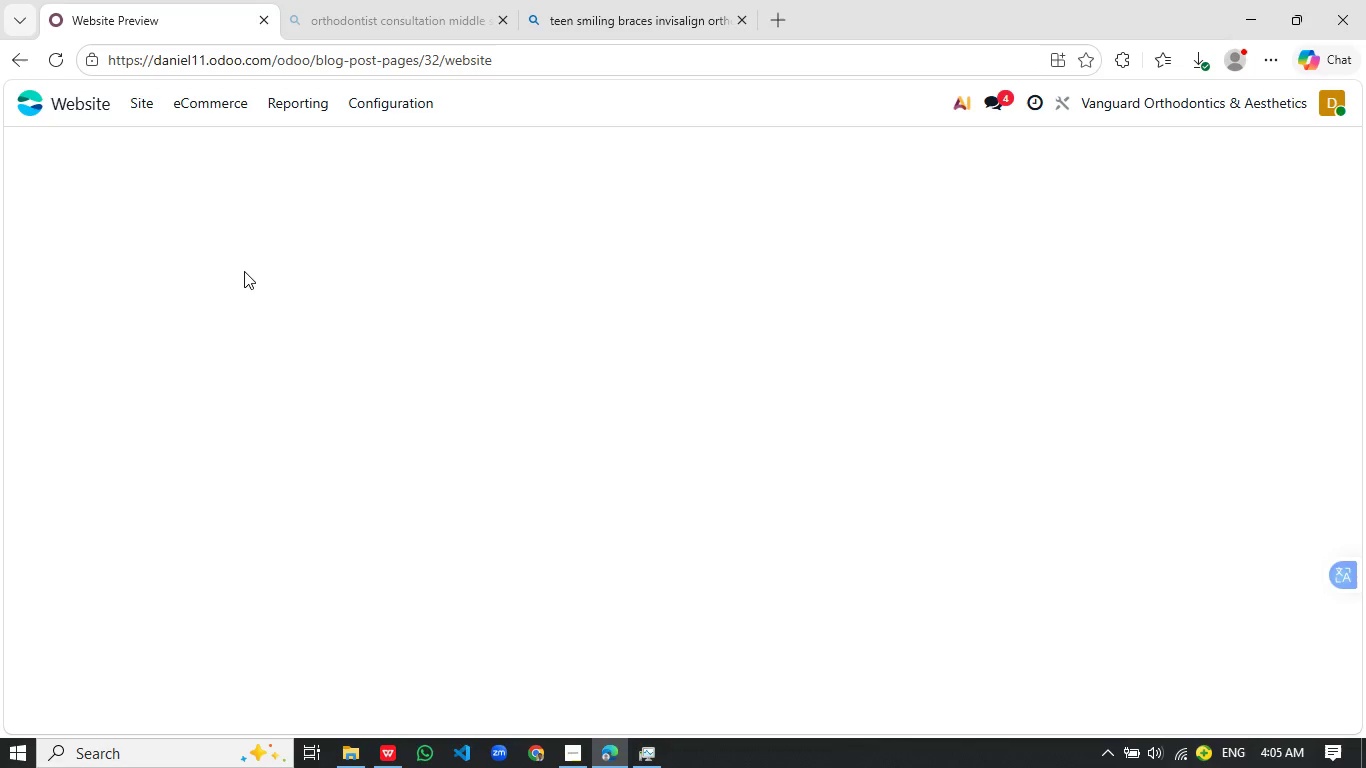 
wait(17.52)
 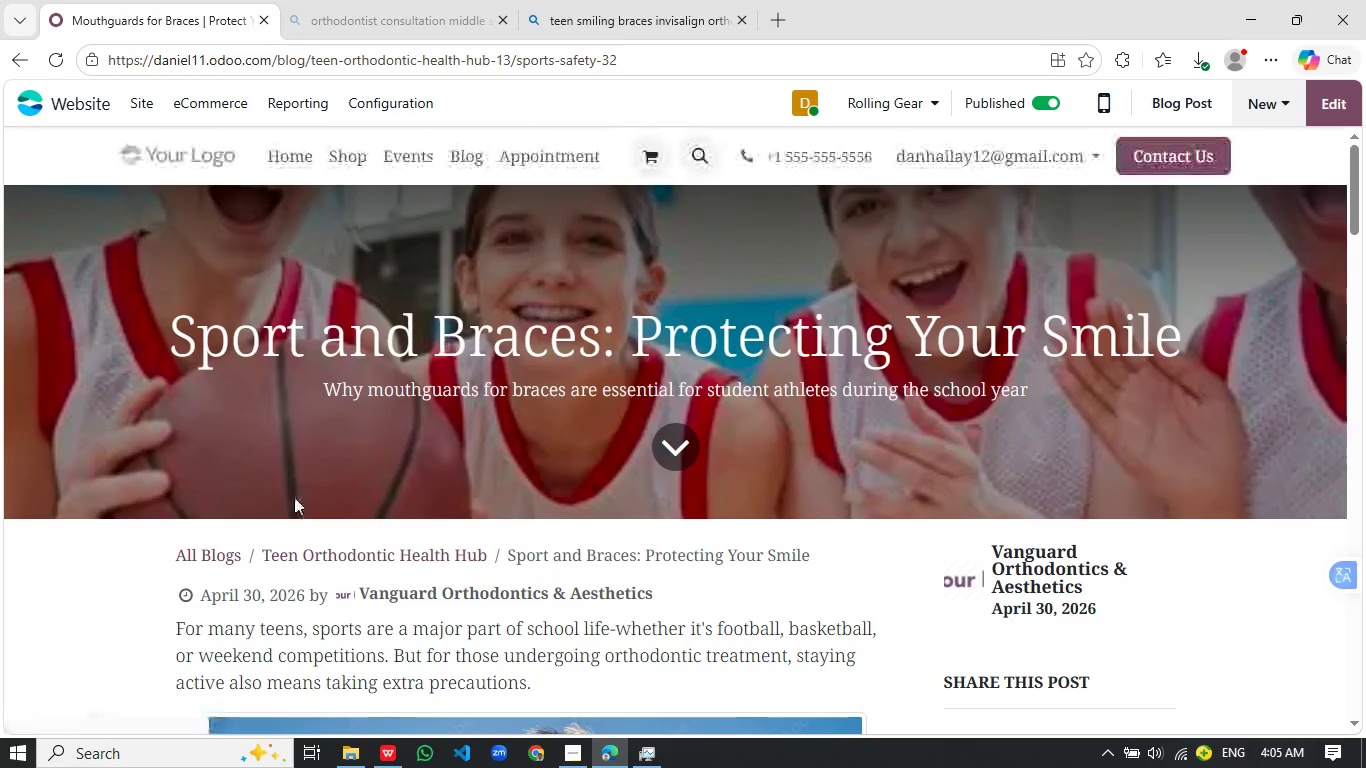 
left_click([350, 561])
 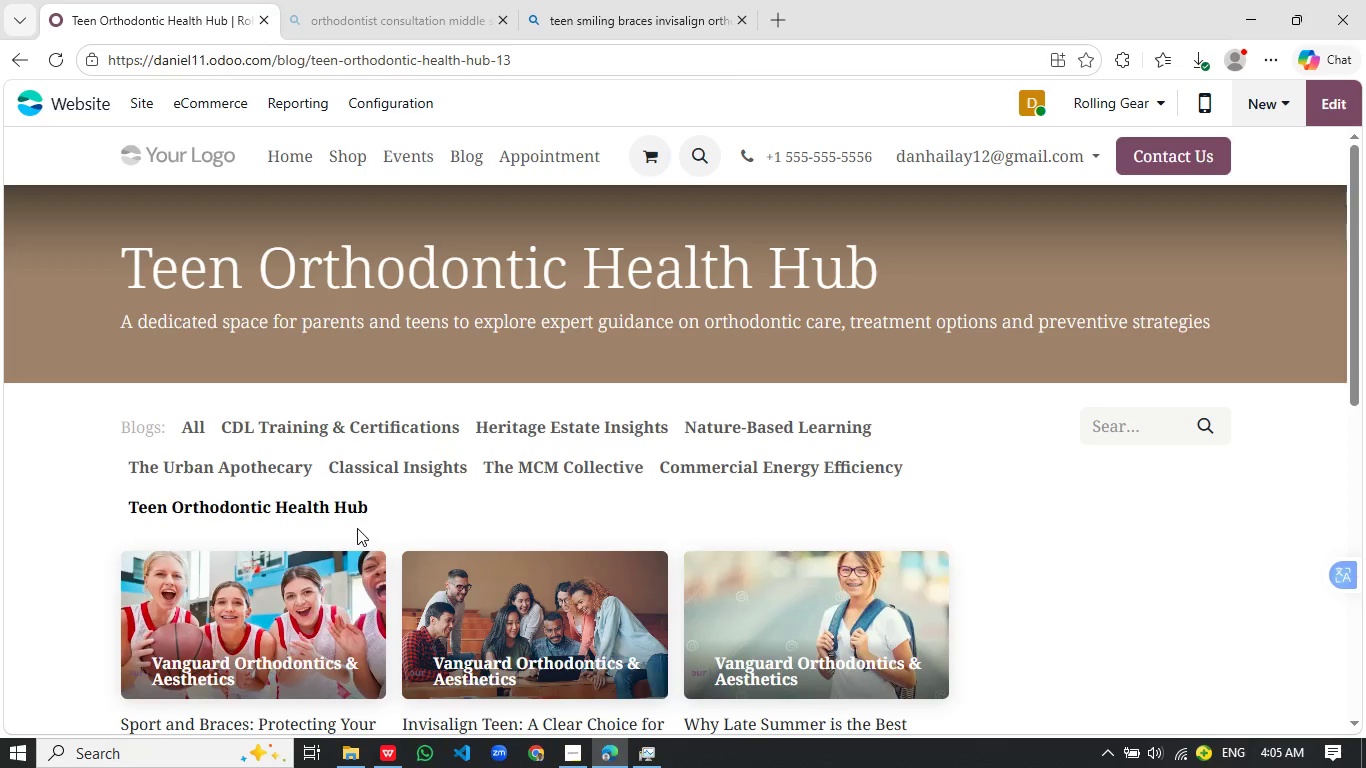 
scroll: coordinate [447, 351], scroll_direction: up, amount: 2.0
 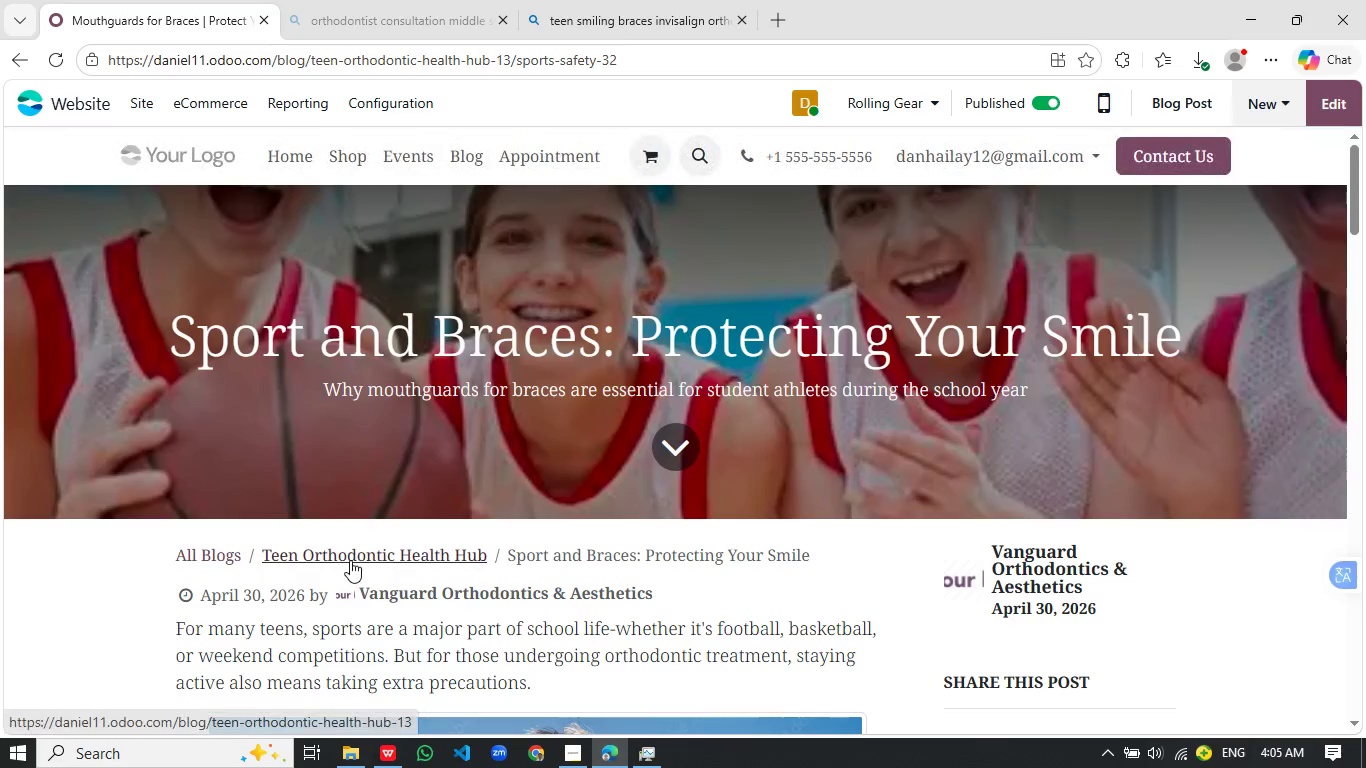 
scroll: coordinate [496, 522], scroll_direction: down, amount: 1.0
 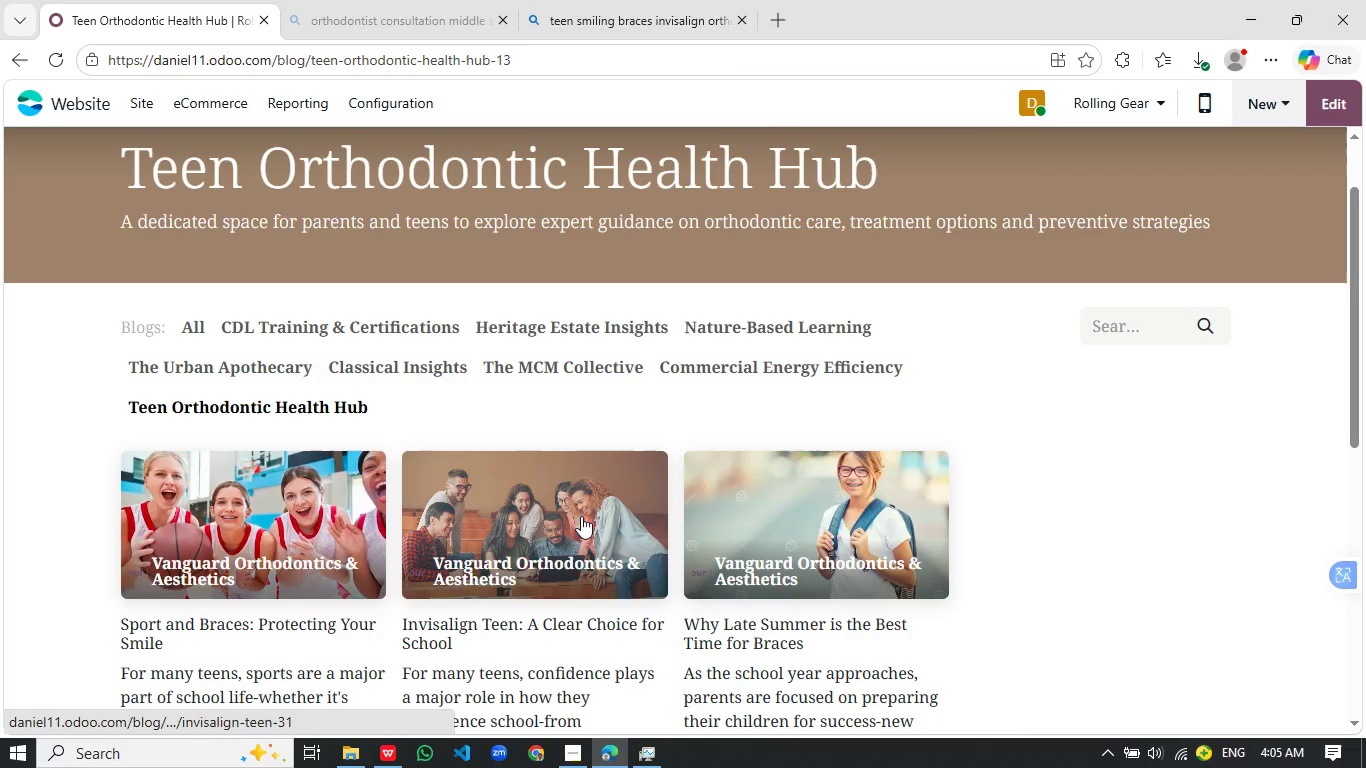 
left_click([582, 515])
 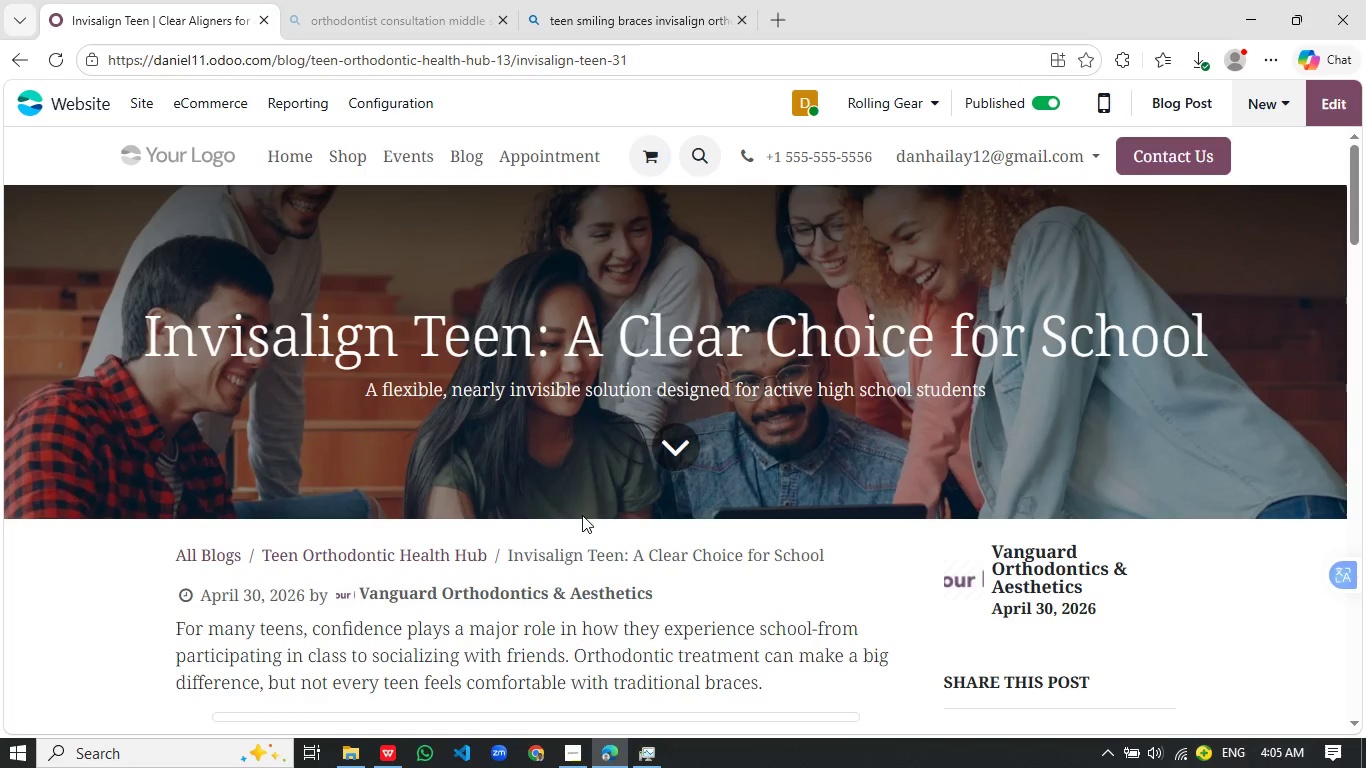 
scroll: coordinate [499, 522], scroll_direction: down, amount: 24.0
 